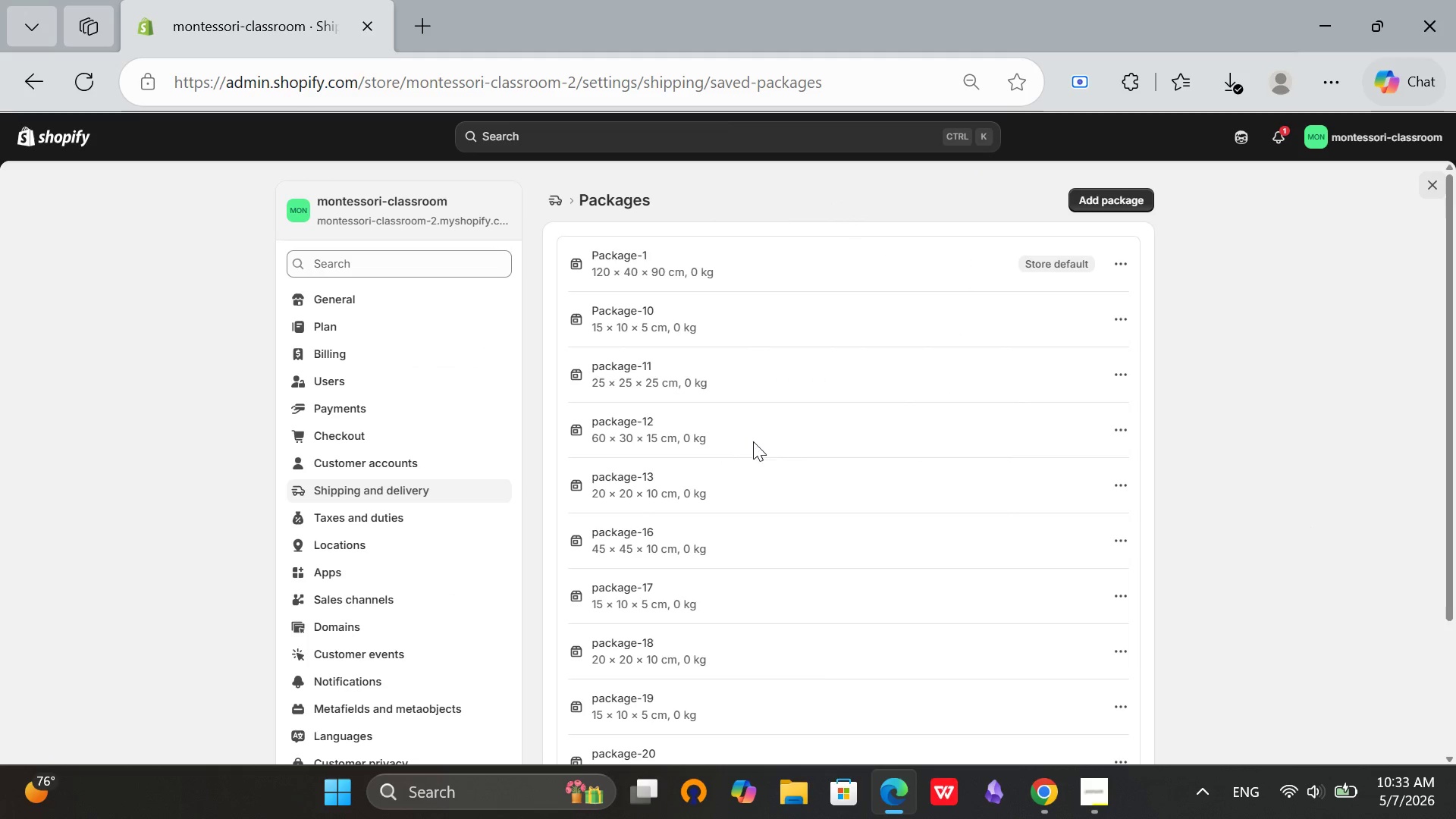 
double_click([744, 452])
 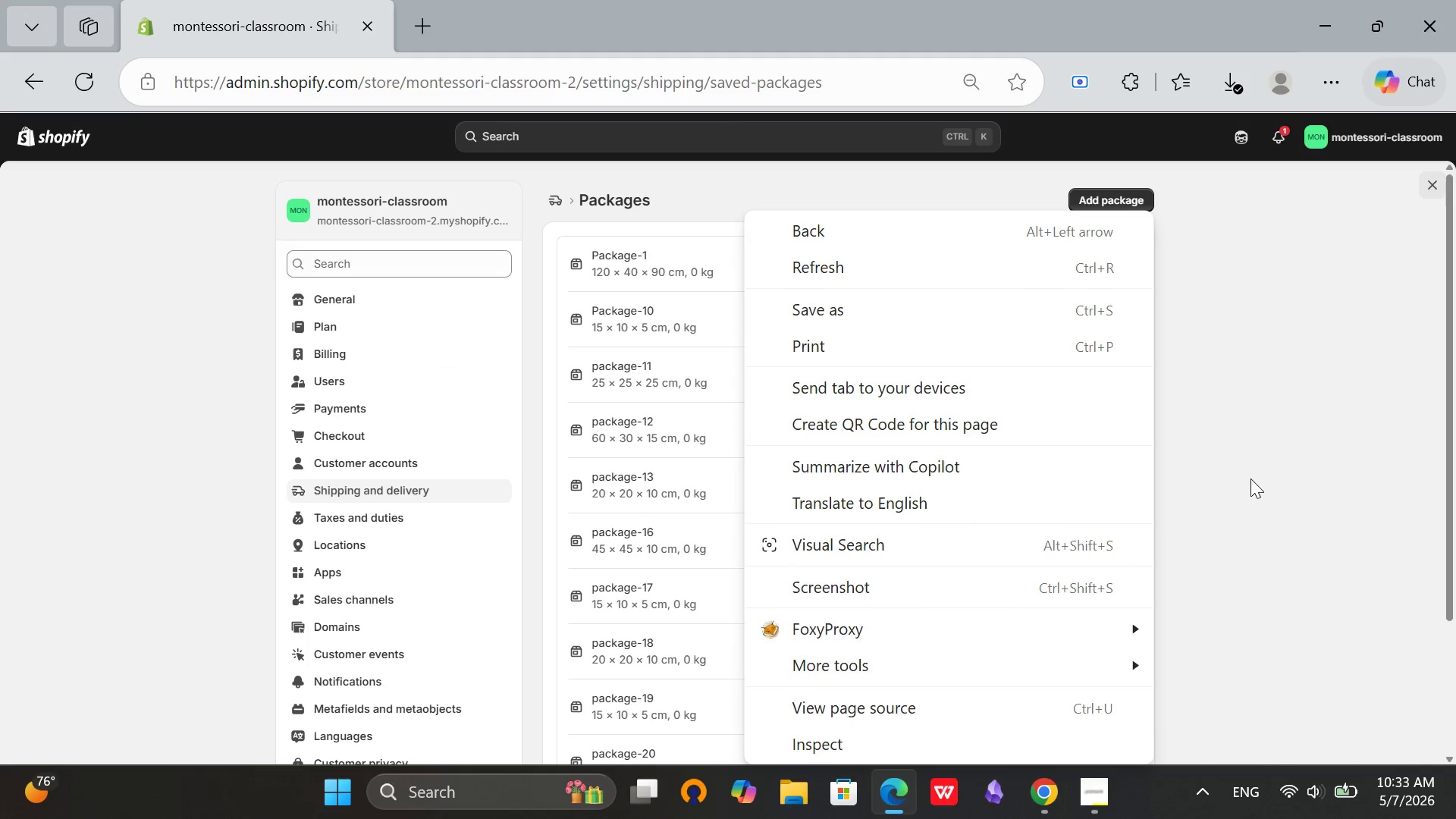 
left_click([1250, 479])
 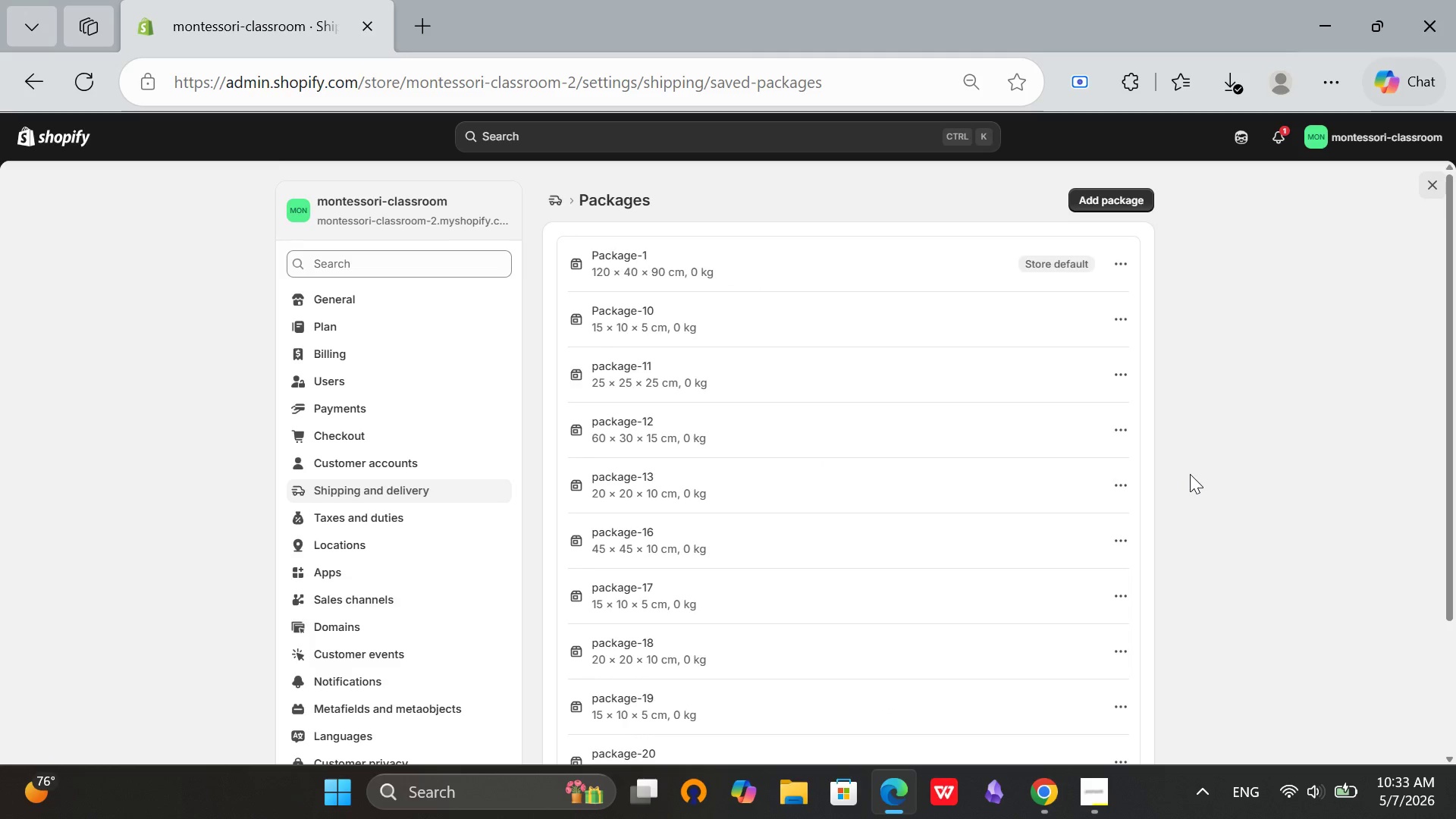 
scroll: coordinate [1190, 474], scroll_direction: down, amount: 1.0
 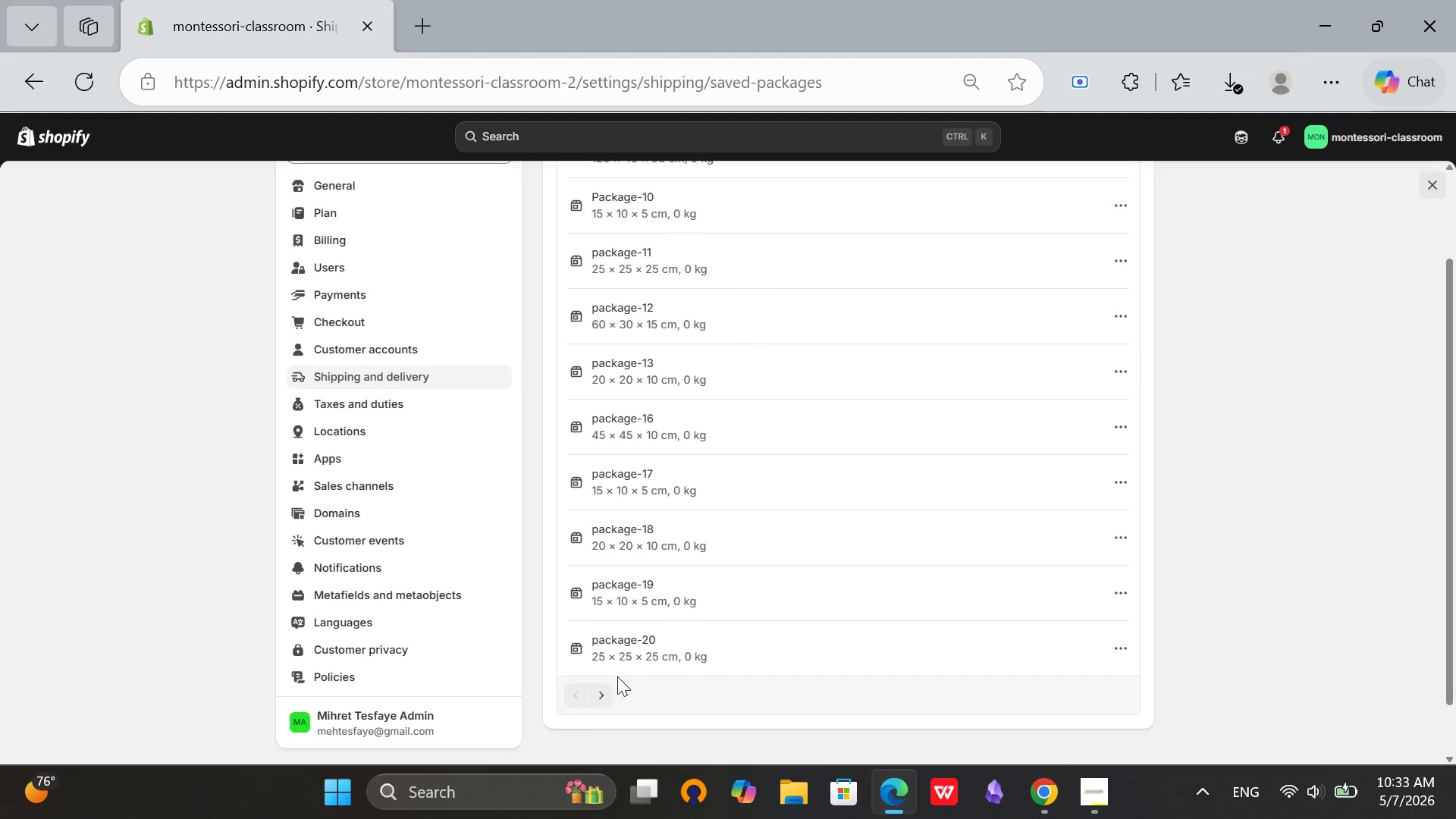 
left_click([610, 691])
 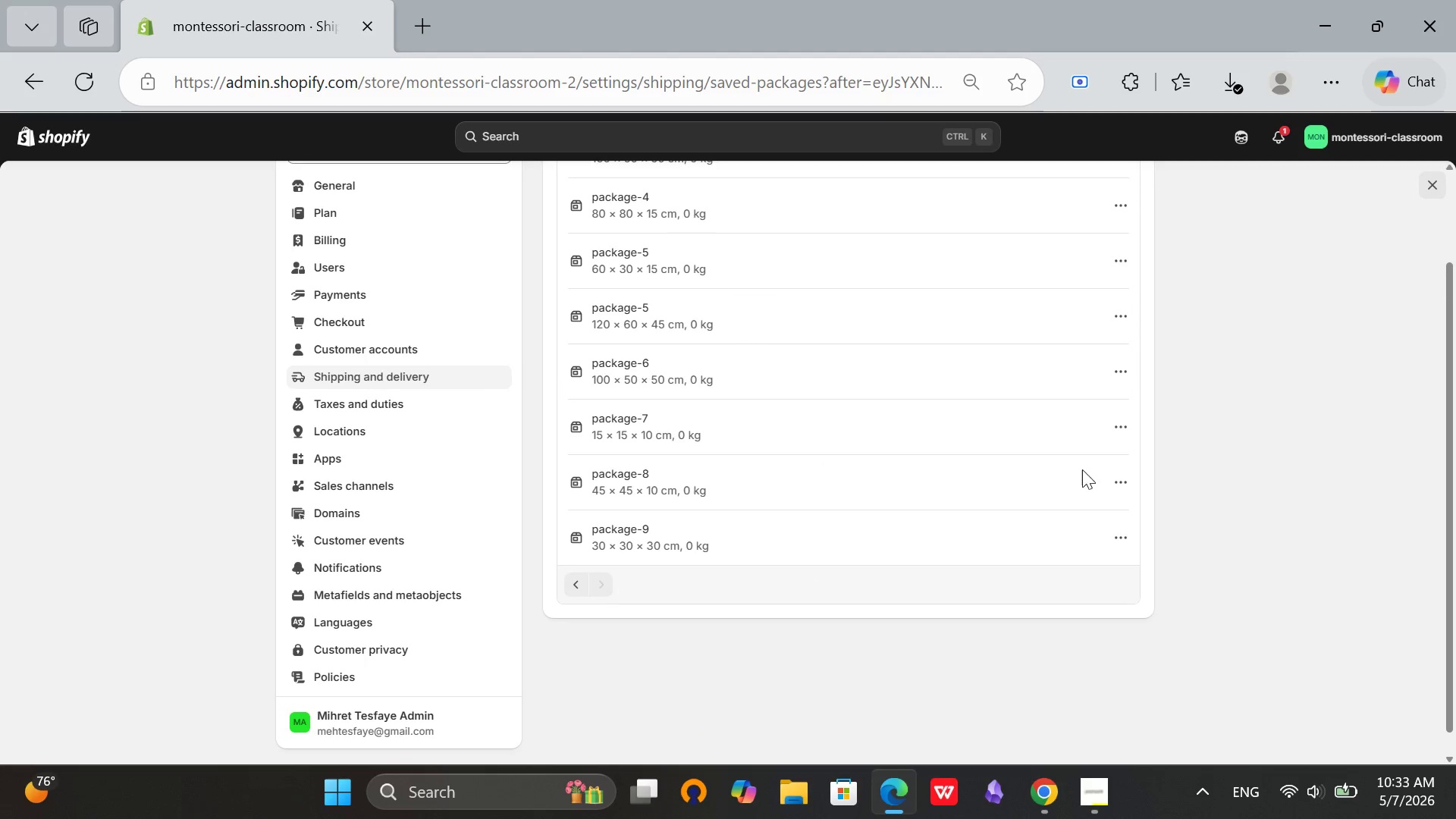 
wait(7.3)
 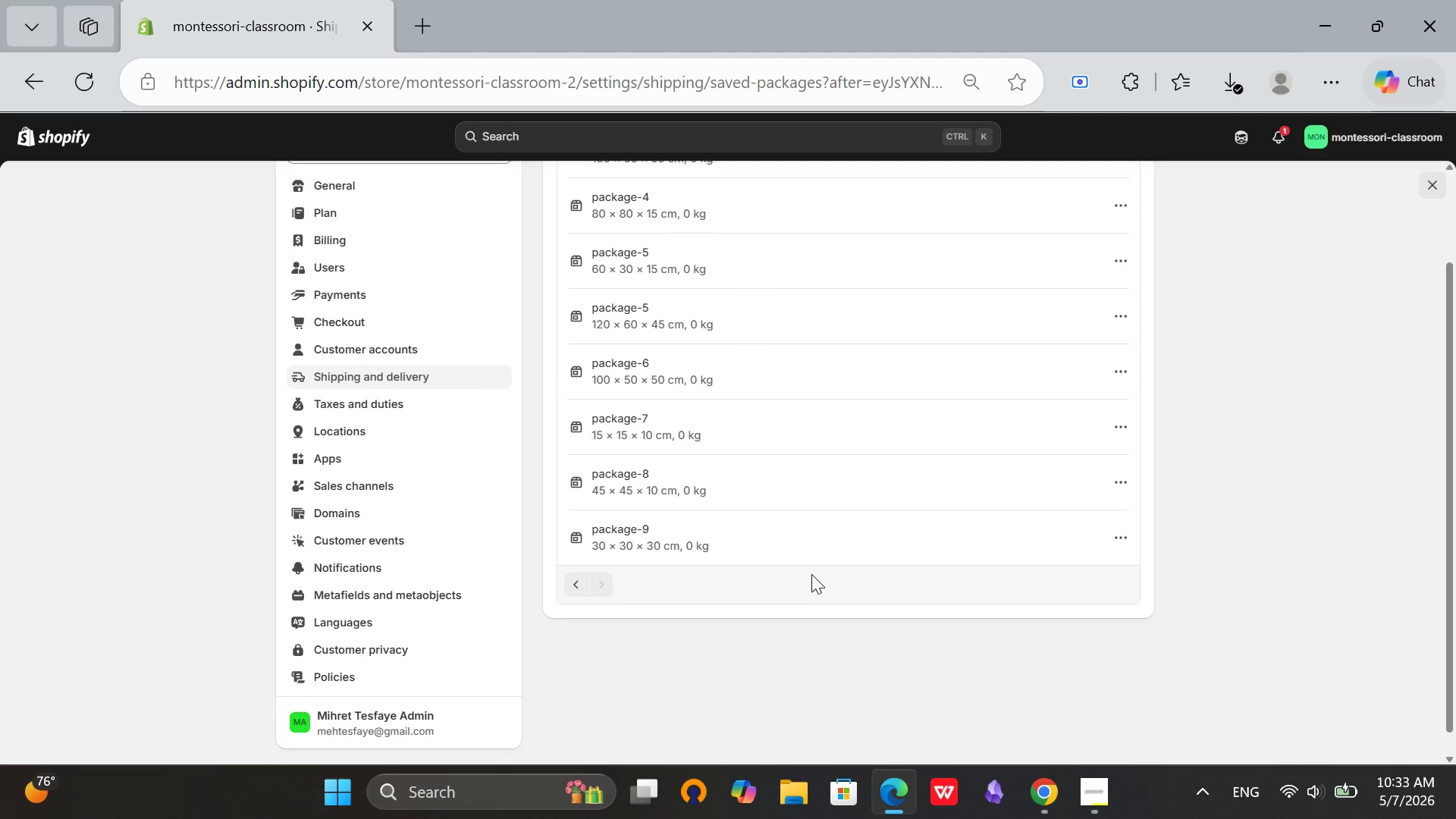 
scroll: coordinate [1270, 656], scroll_direction: up, amount: 1.0
 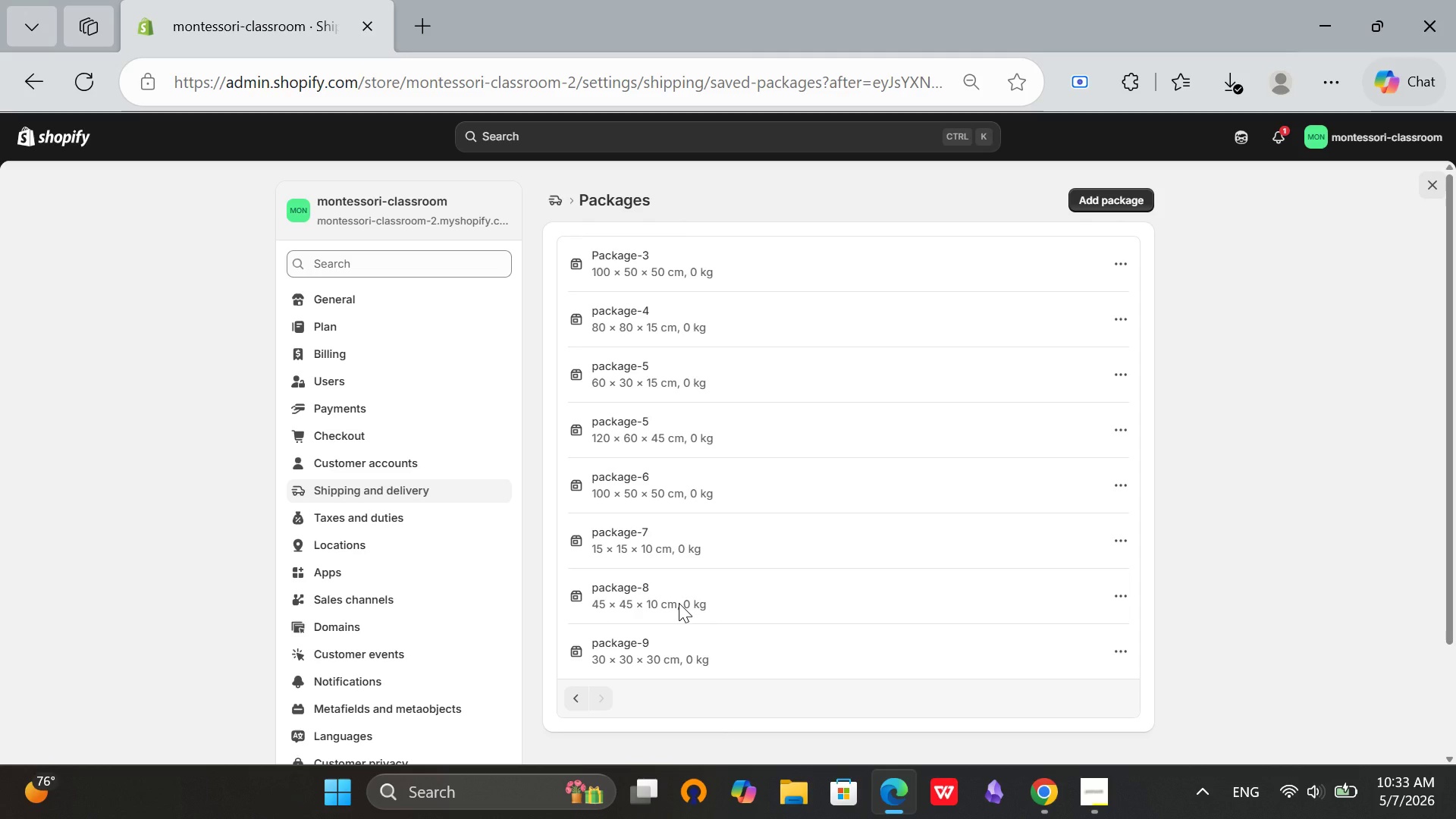 
wait(22.83)
 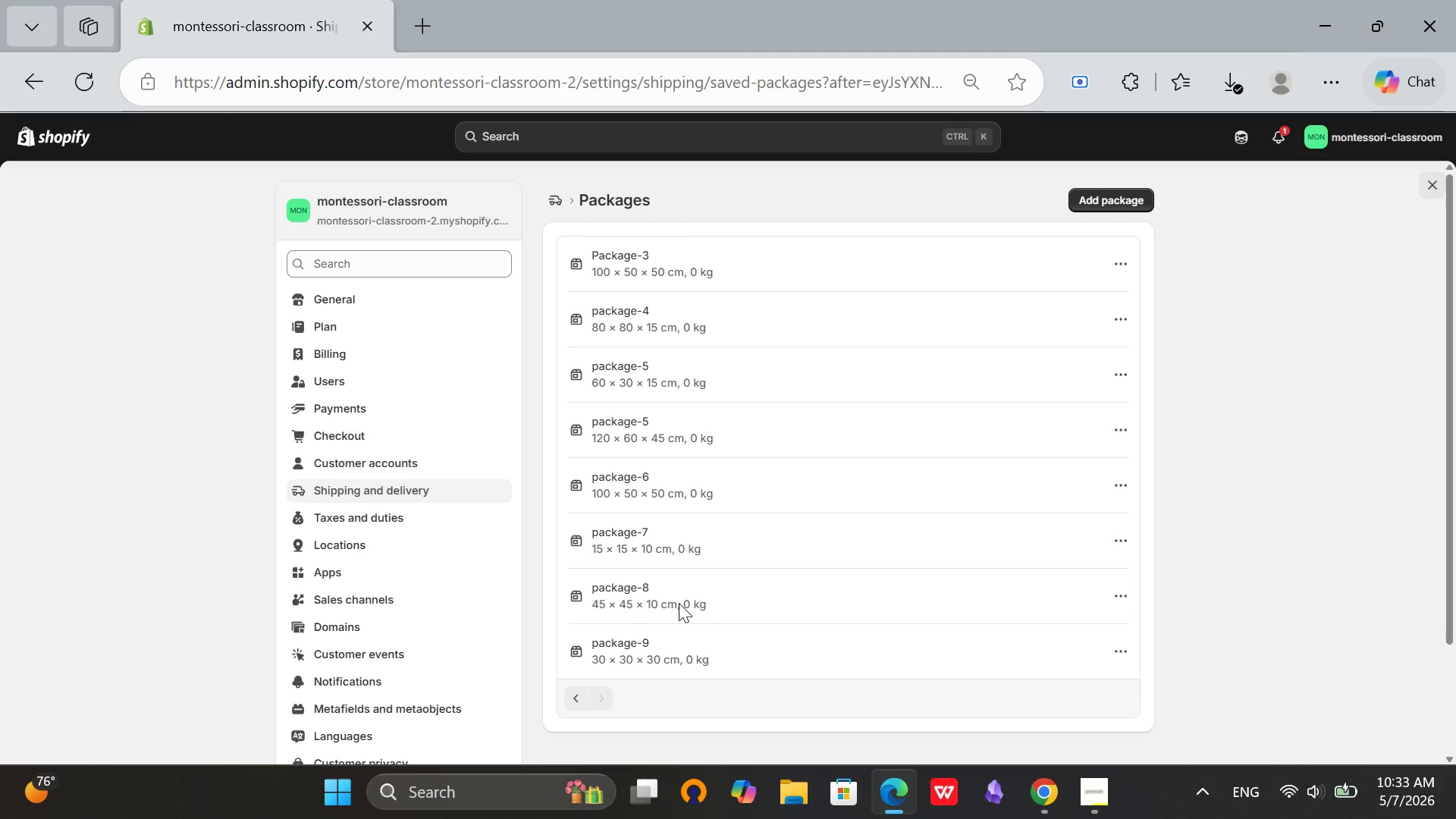 
left_click([1100, 199])
 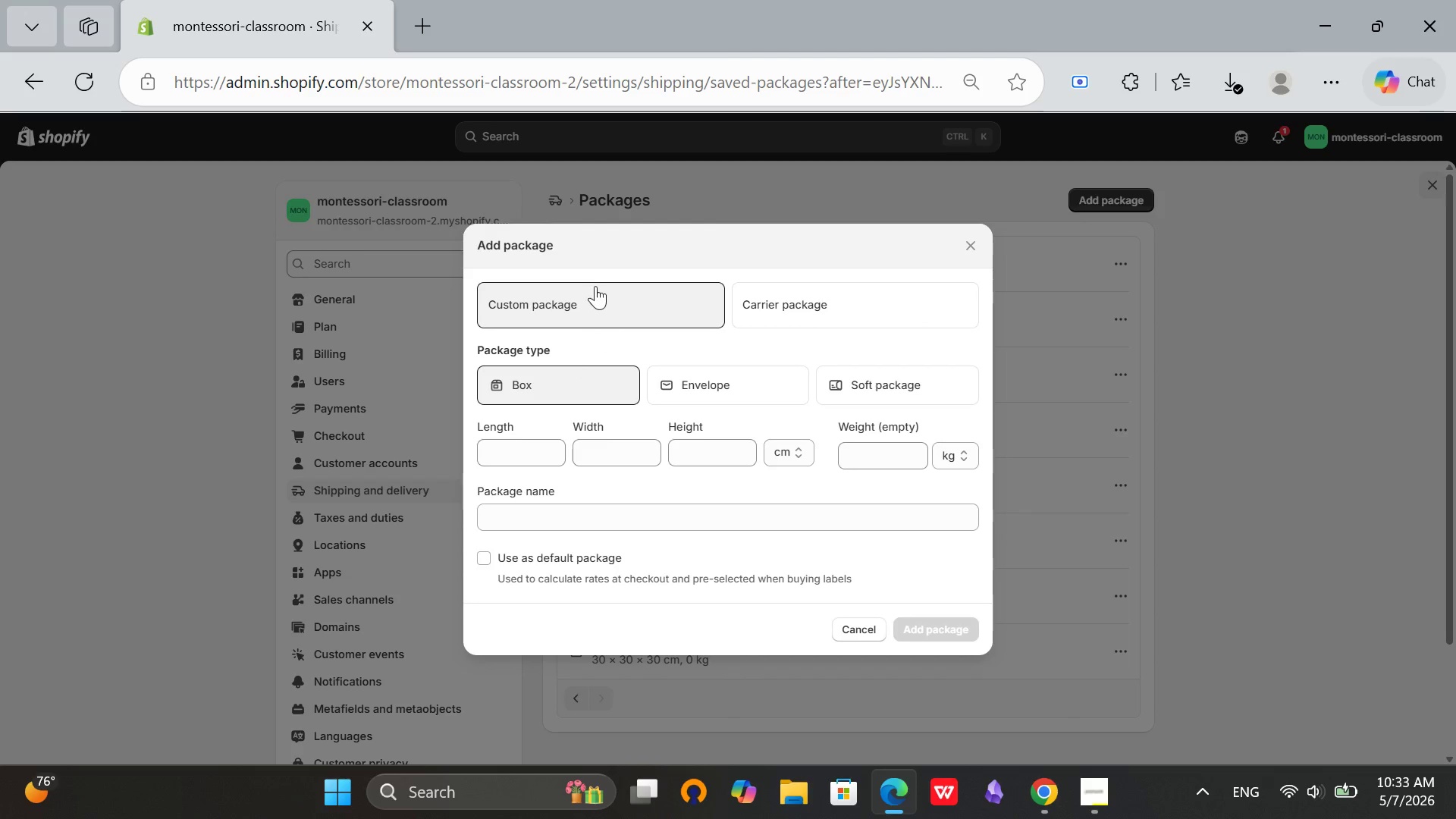 
left_click([595, 286])
 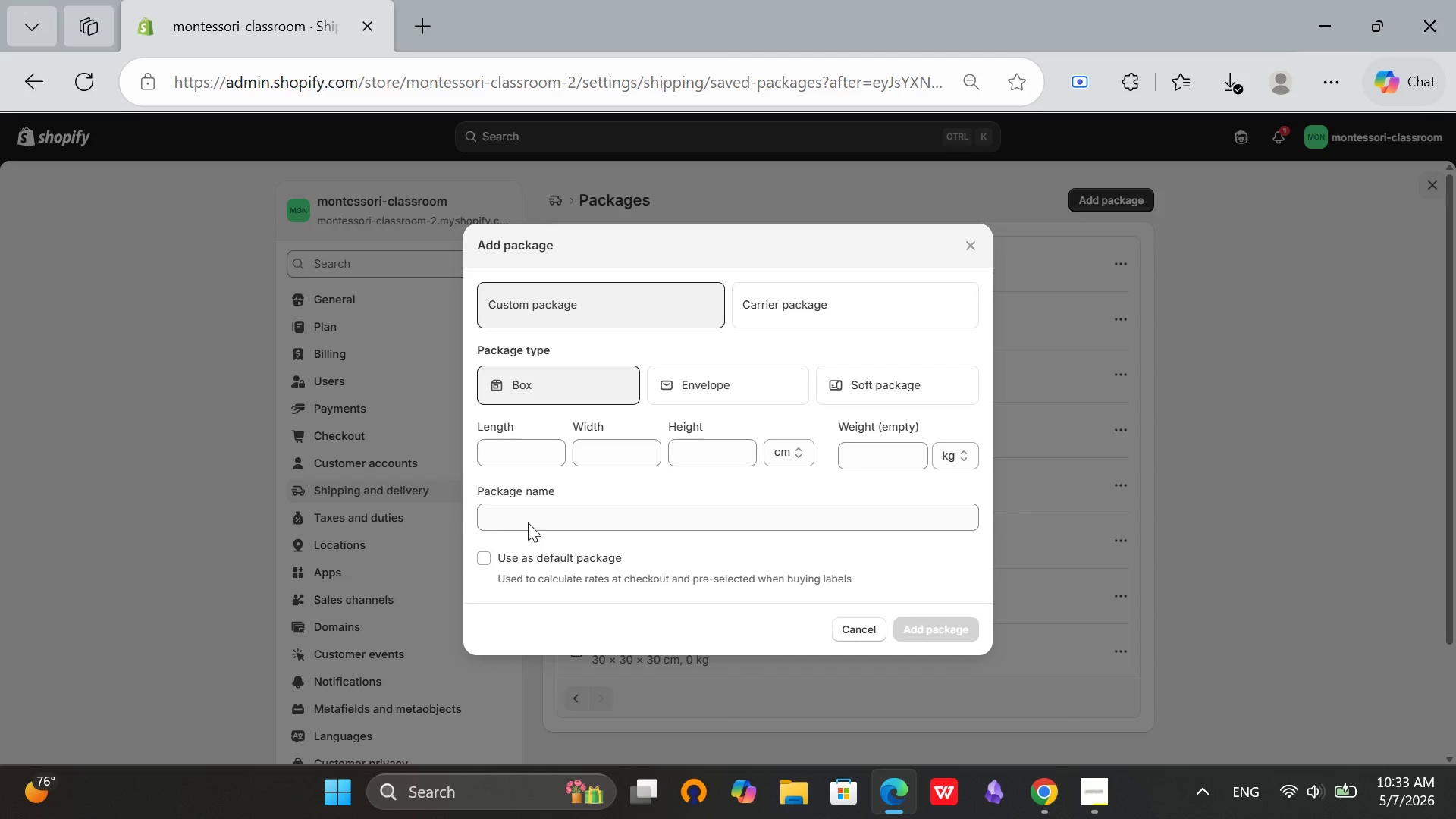 
left_click([544, 500])
 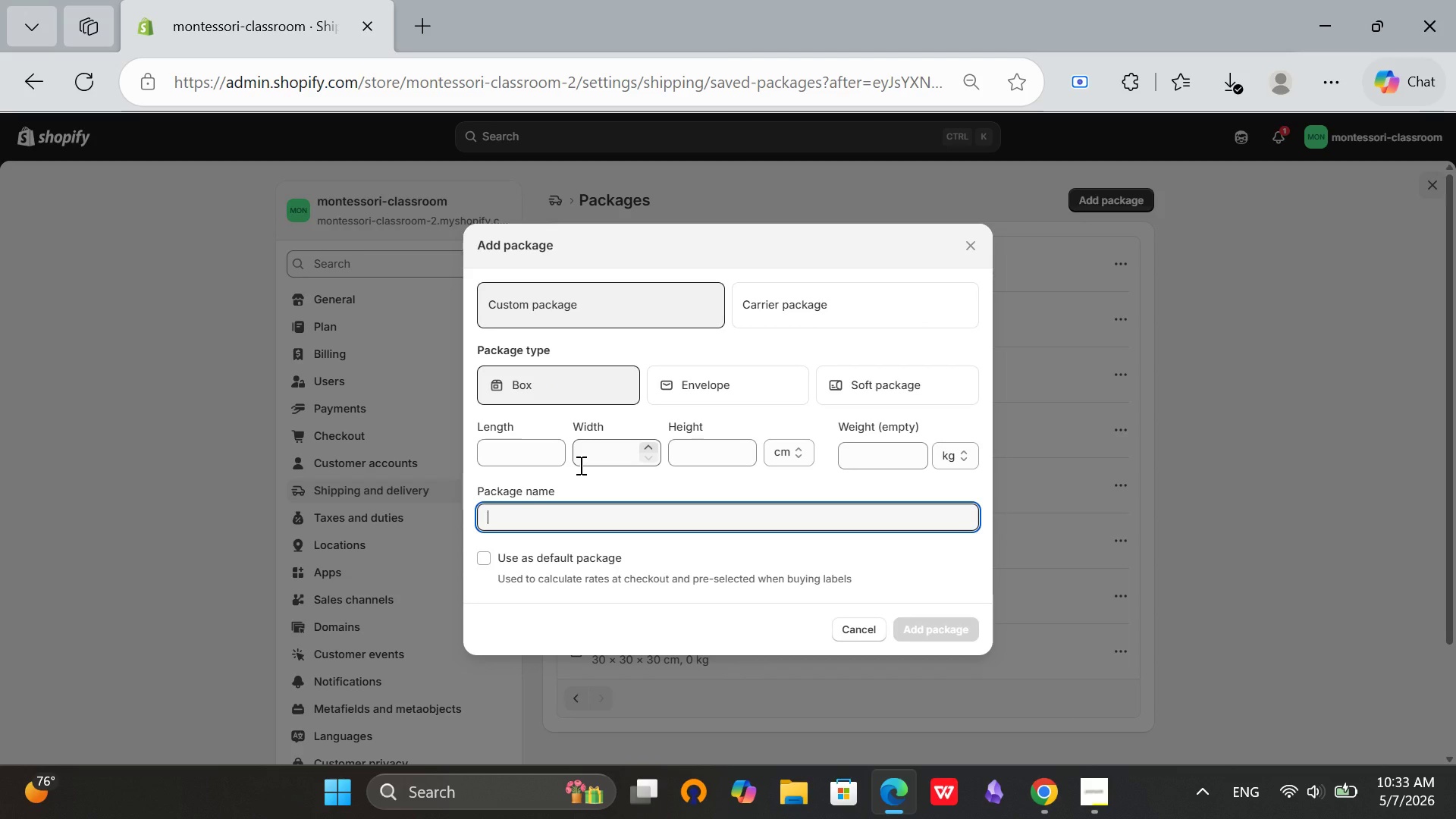 
type(ECO )
key(Backspace)
key(Backspace)
key(Backspace)
type(co Sml)
key(Backspace)
type(all Box)
 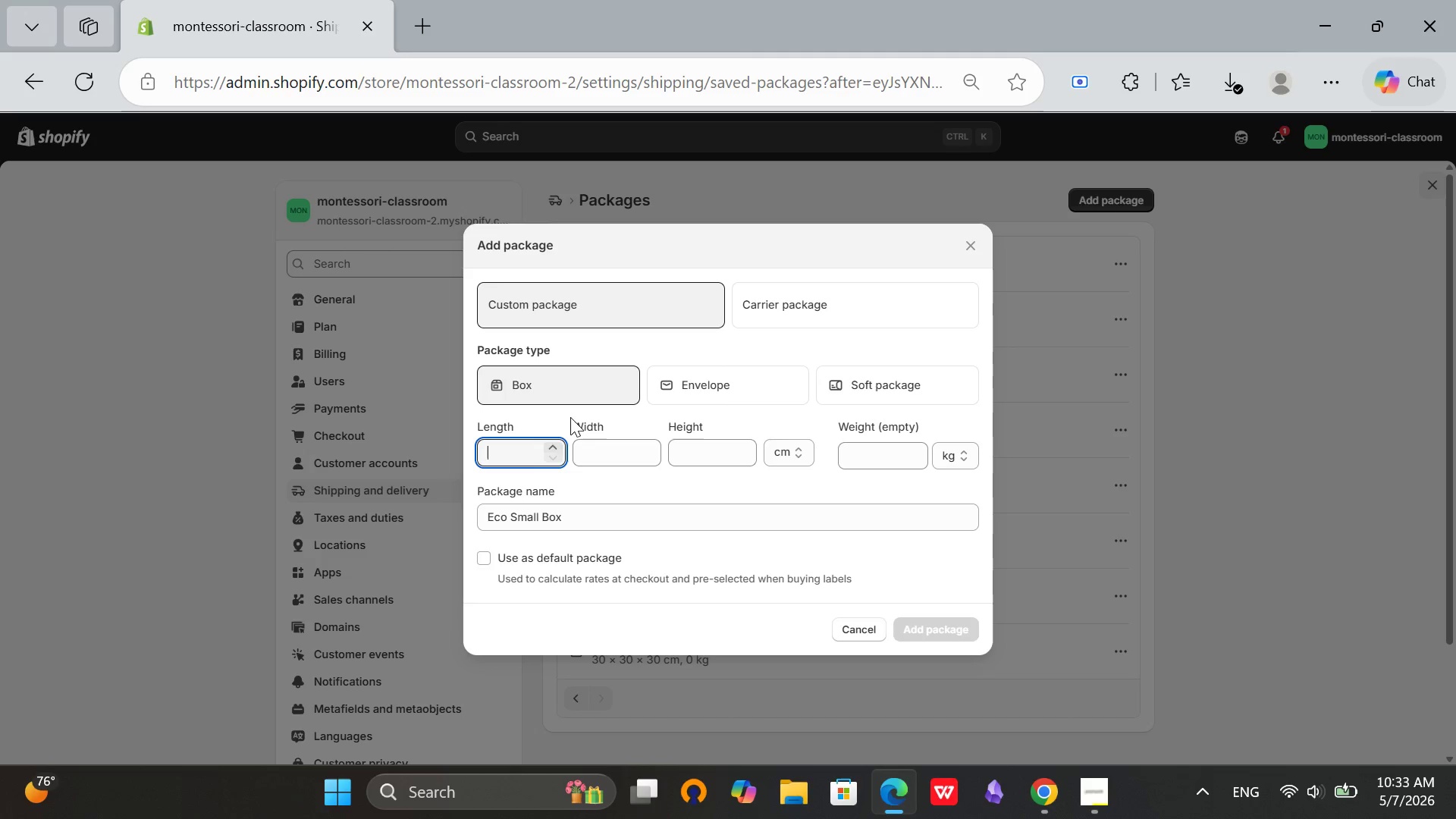 
type(20)
 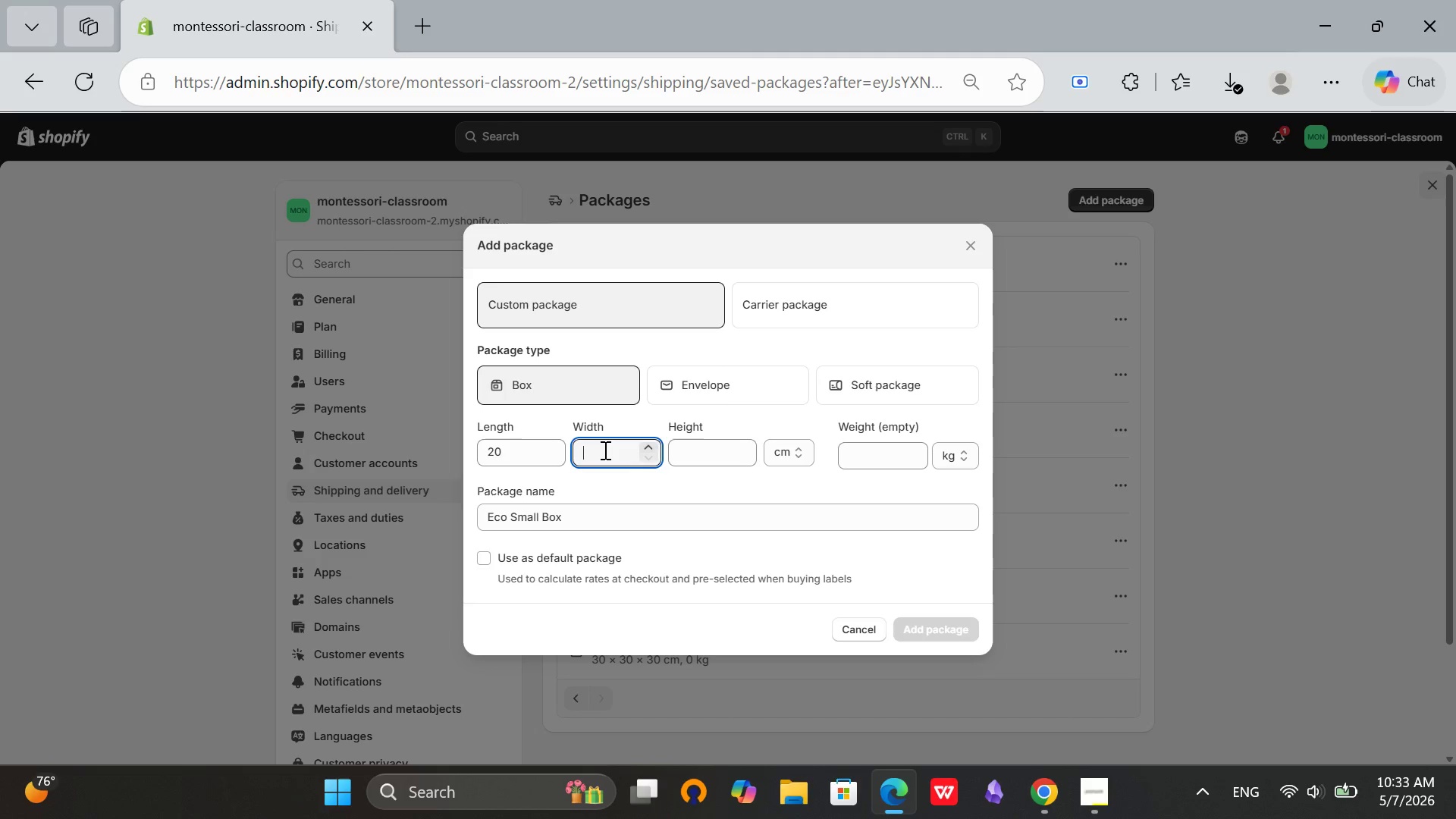 
left_click([604, 450])
 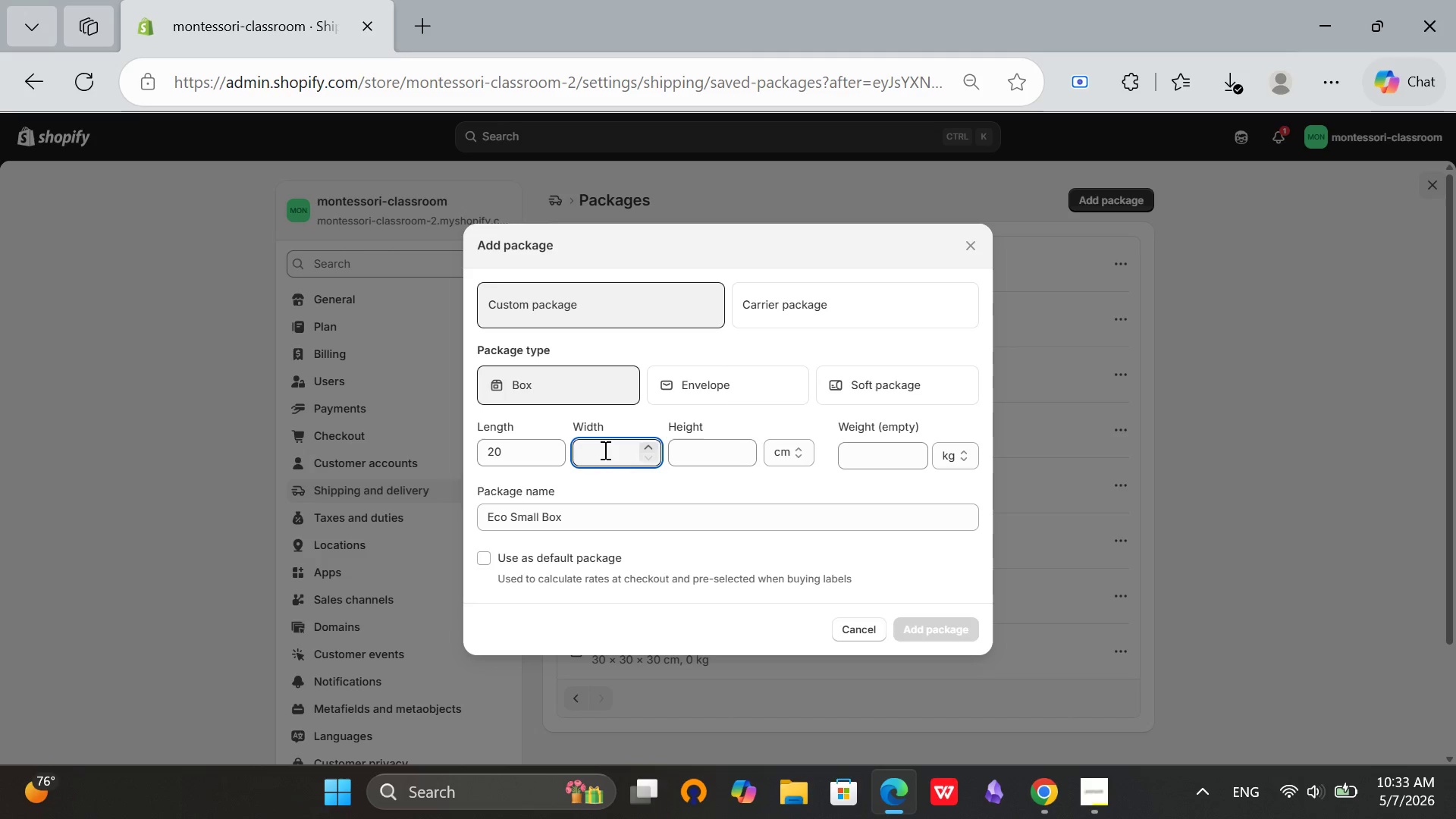 
type(20)
 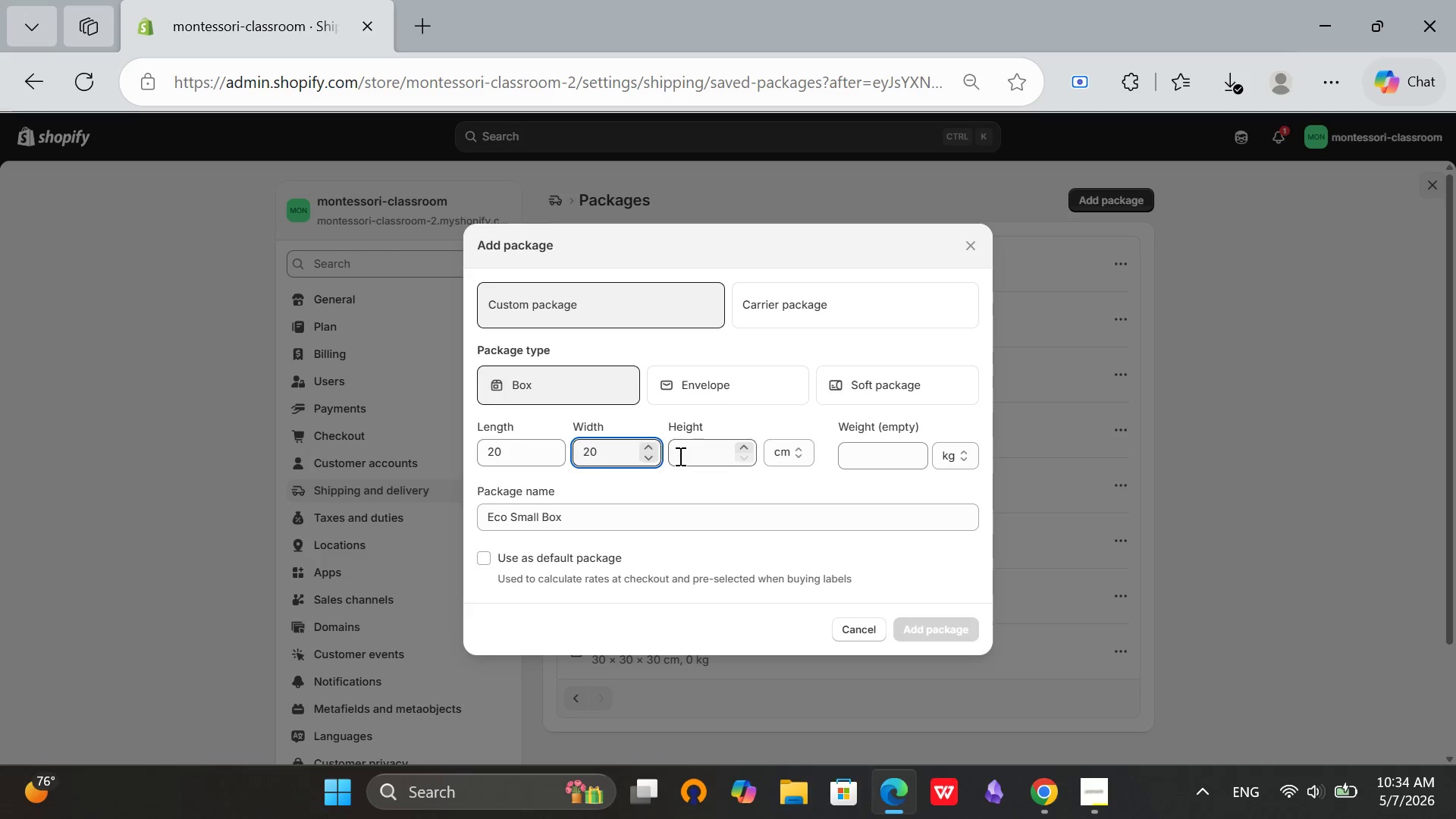 
left_click([679, 456])
 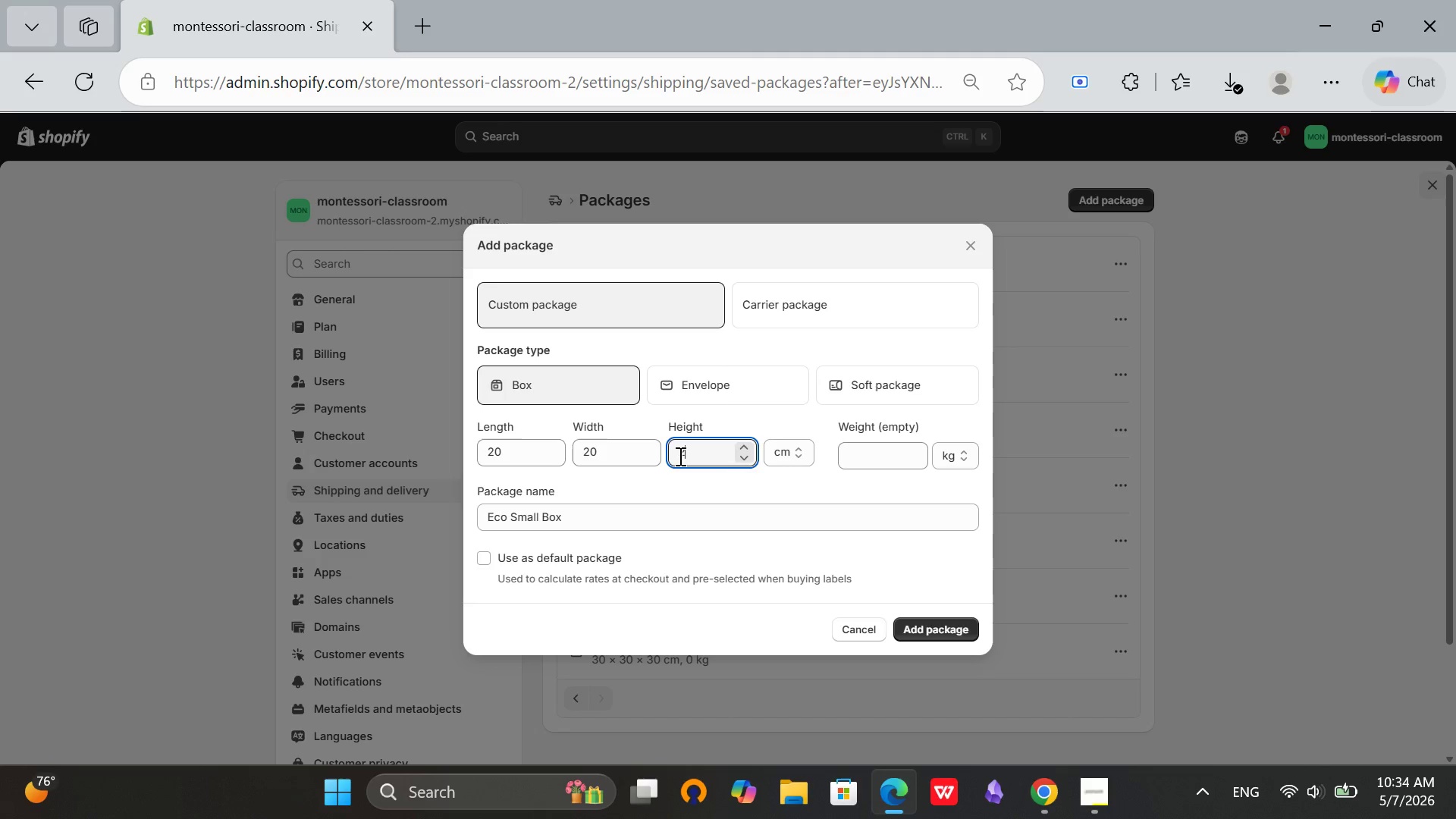 
type(20)
 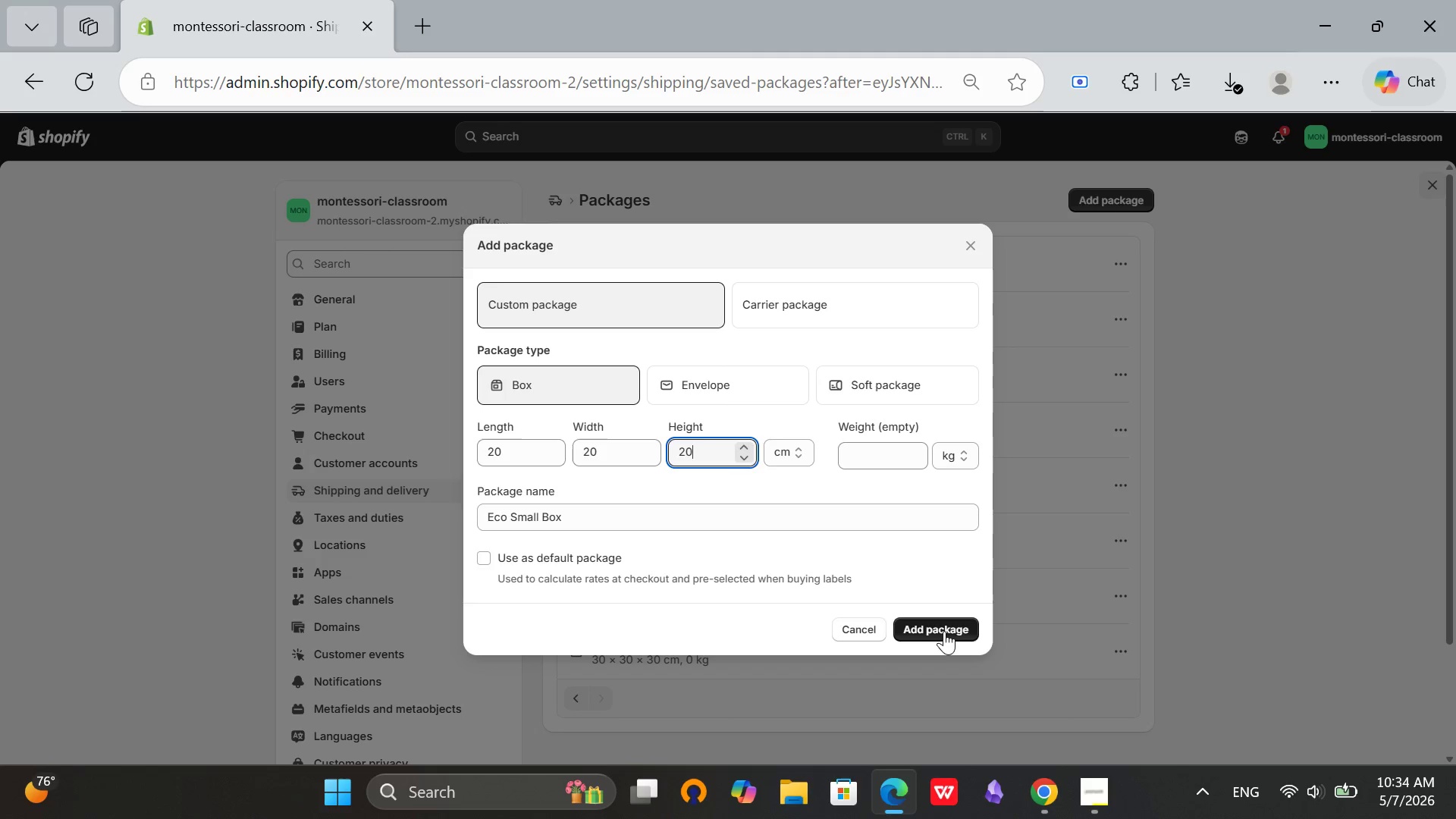 
left_click([944, 632])
 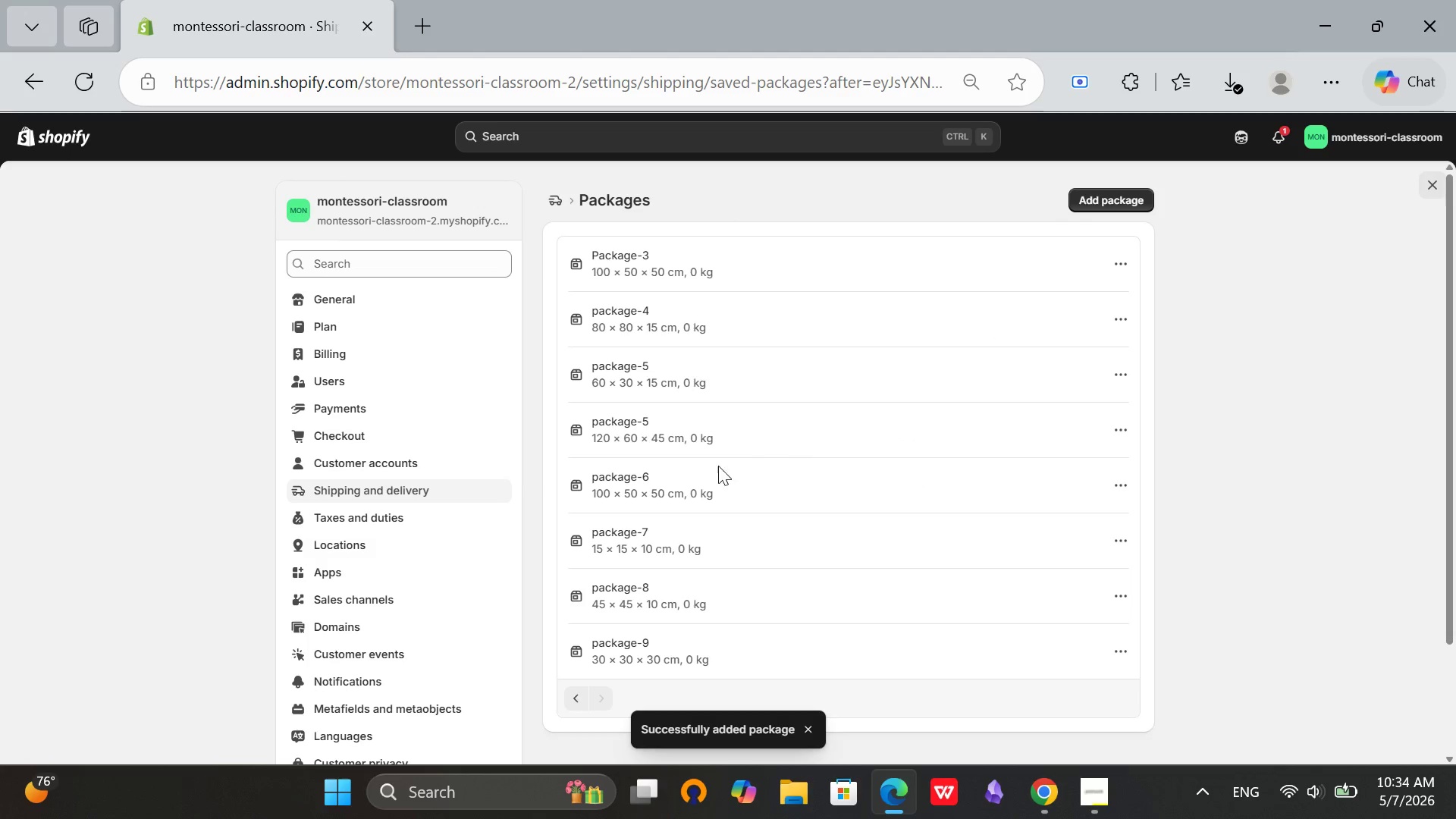 
left_click([698, 265])
 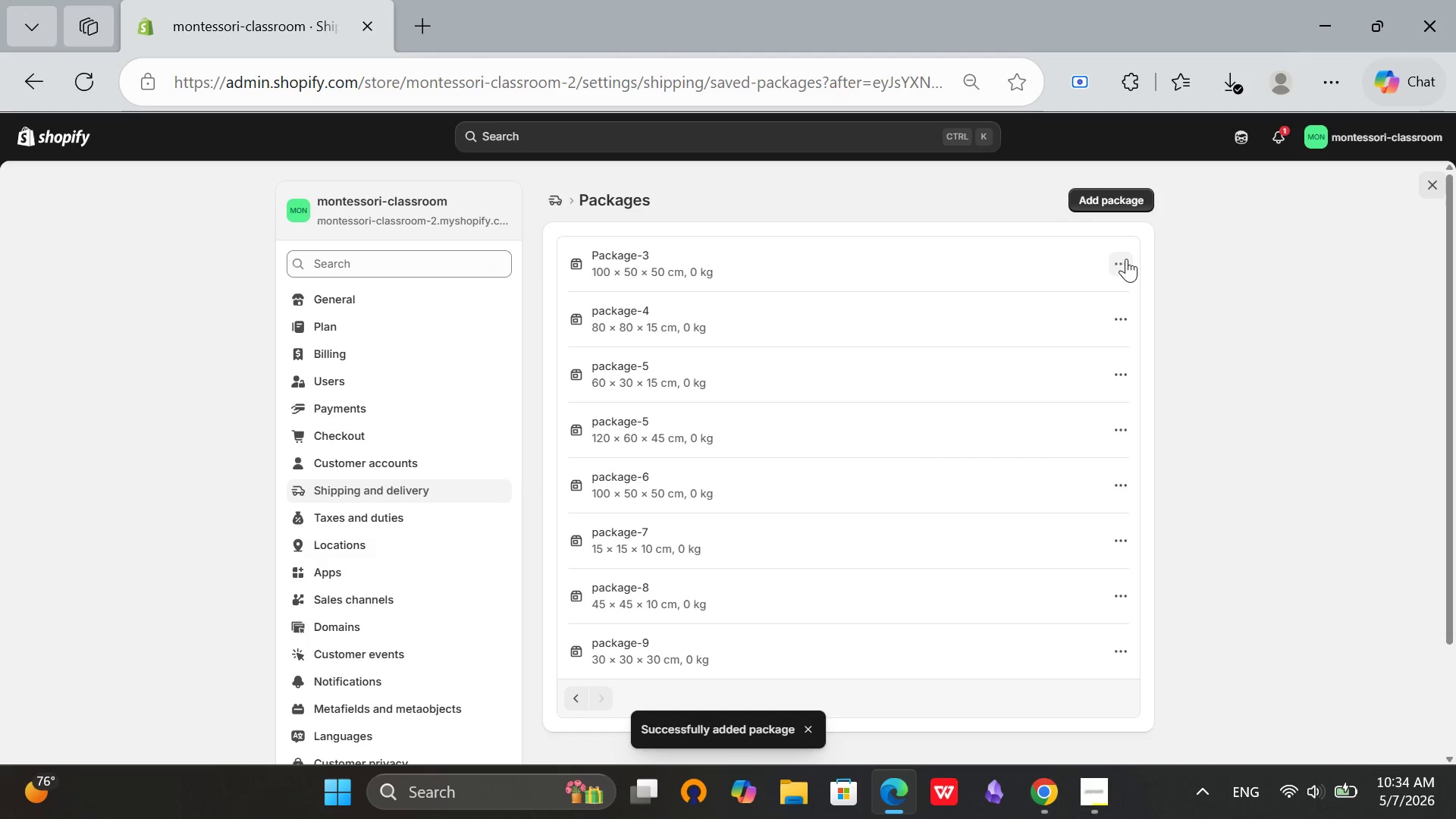 
left_click([1123, 259])
 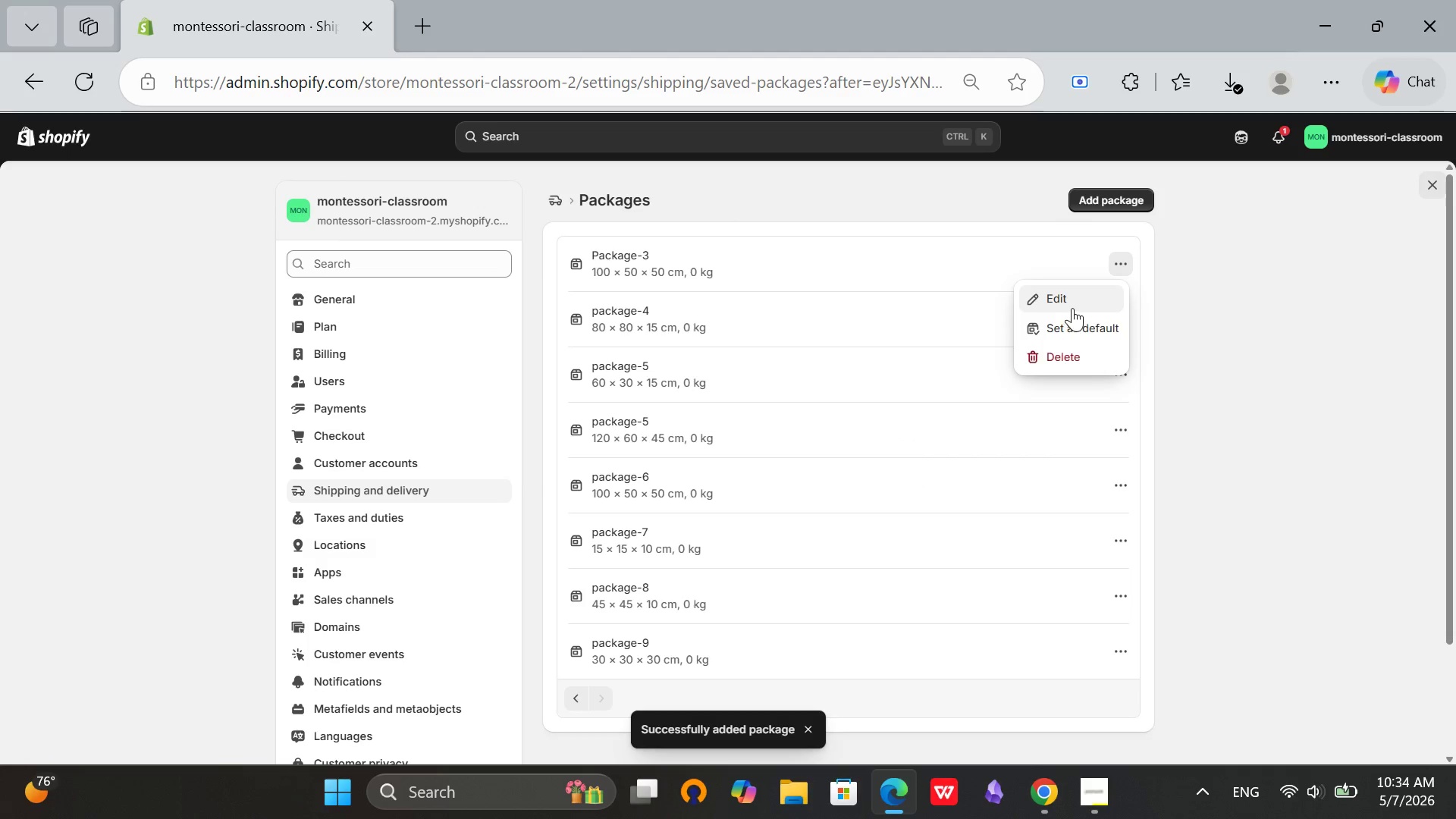 
left_click([1074, 303])
 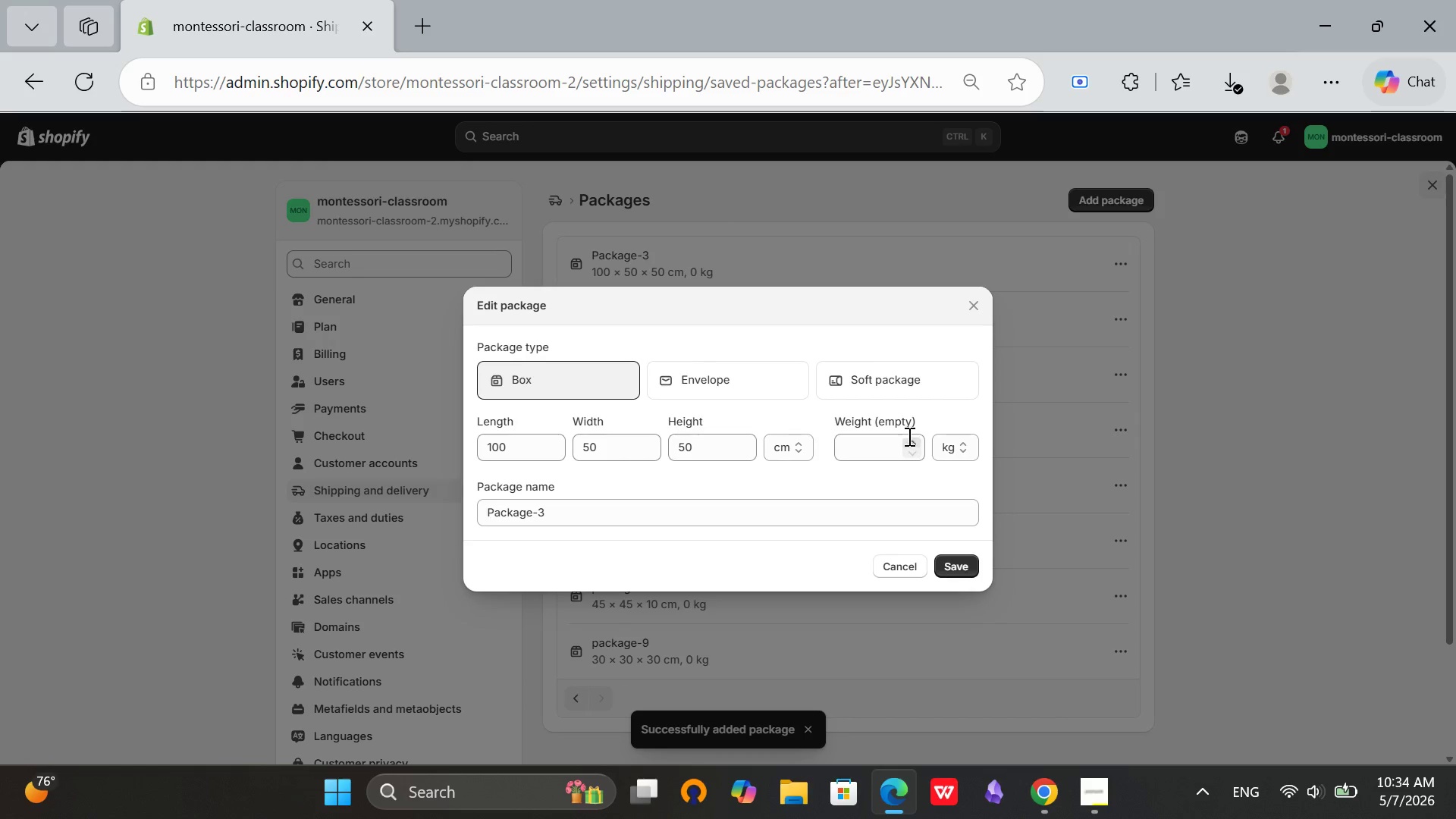 
left_click([905, 441])
 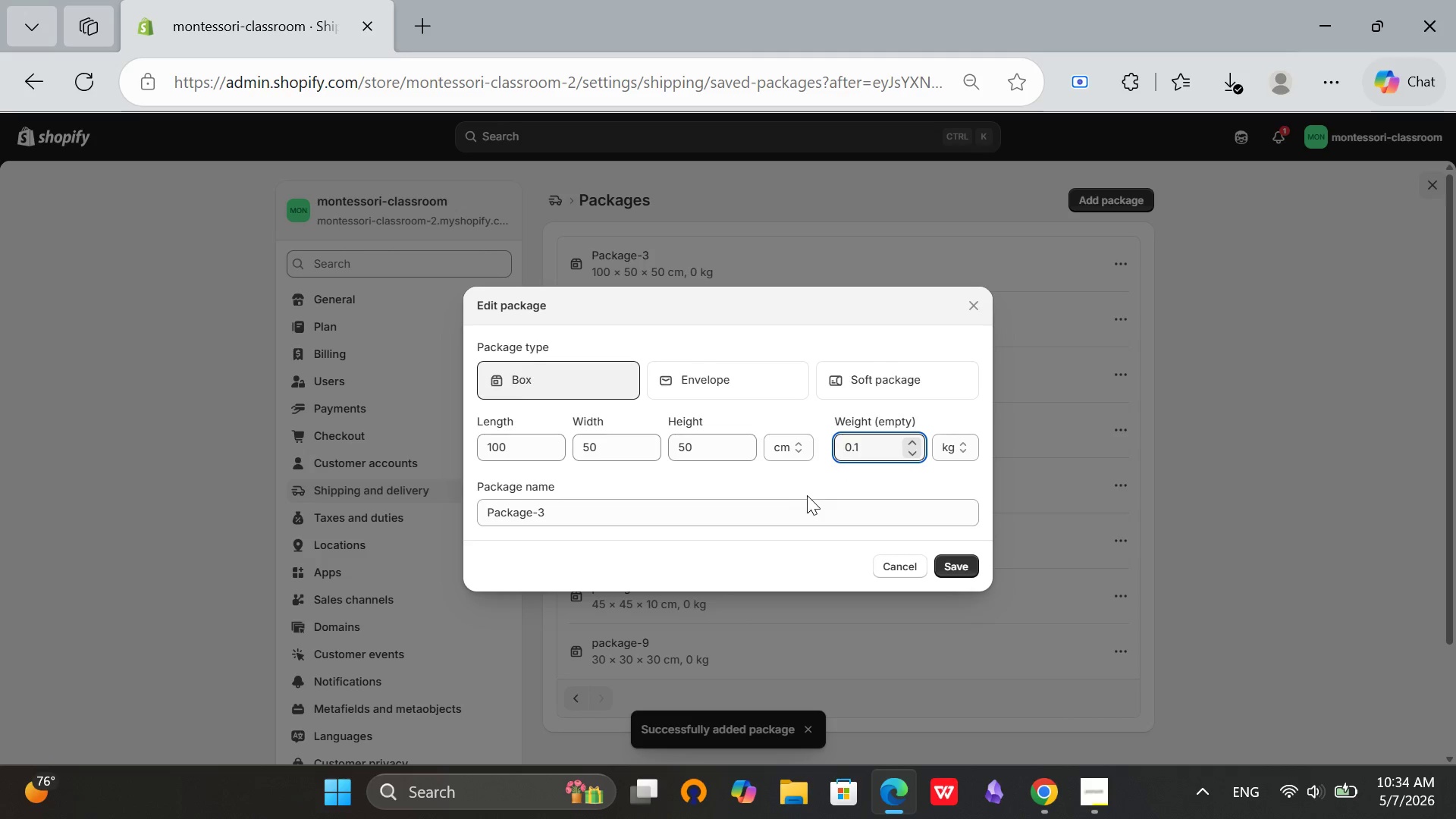 
key(Backspace)
 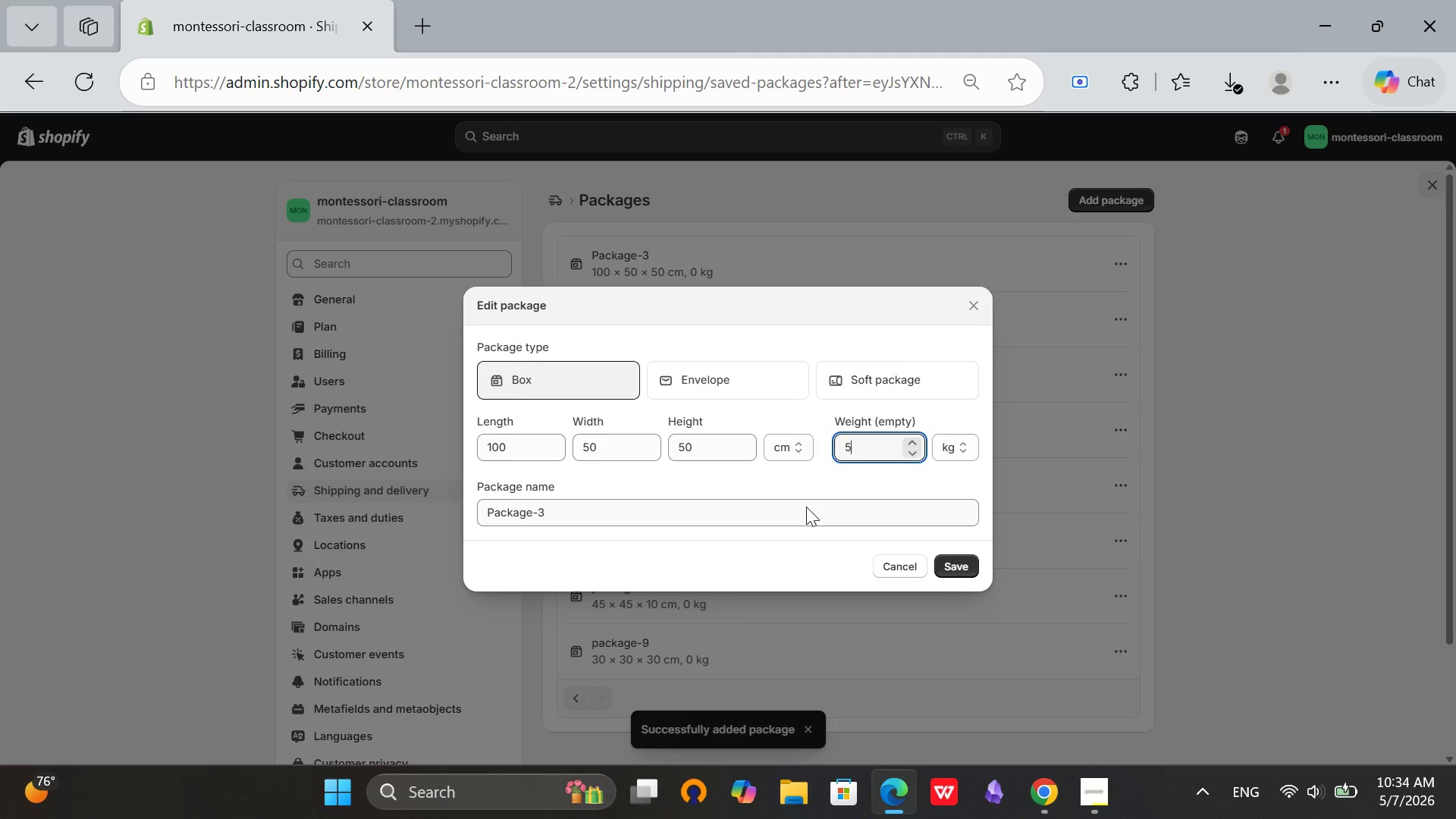 
key(5)
 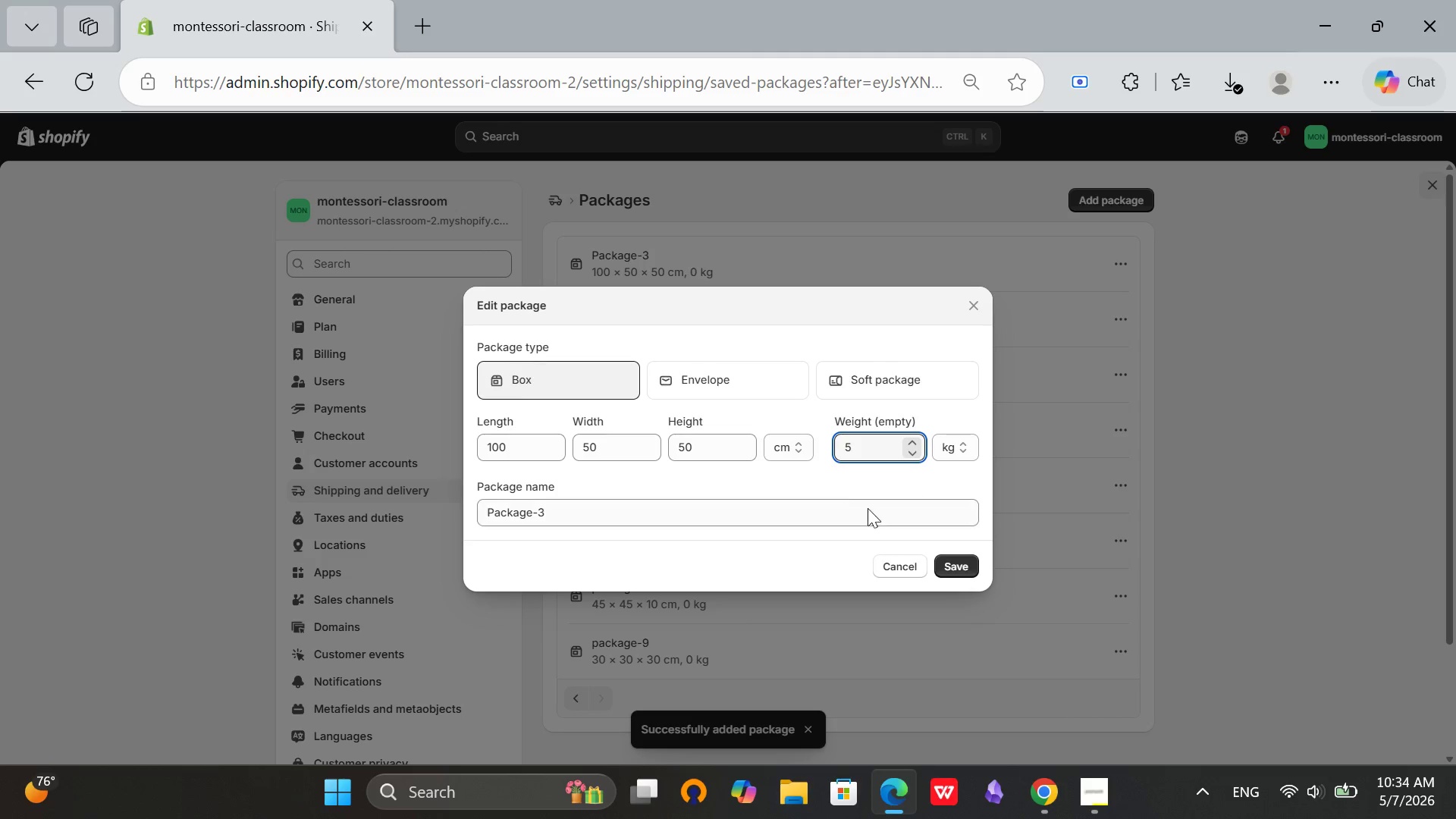 
key(Backspace)
 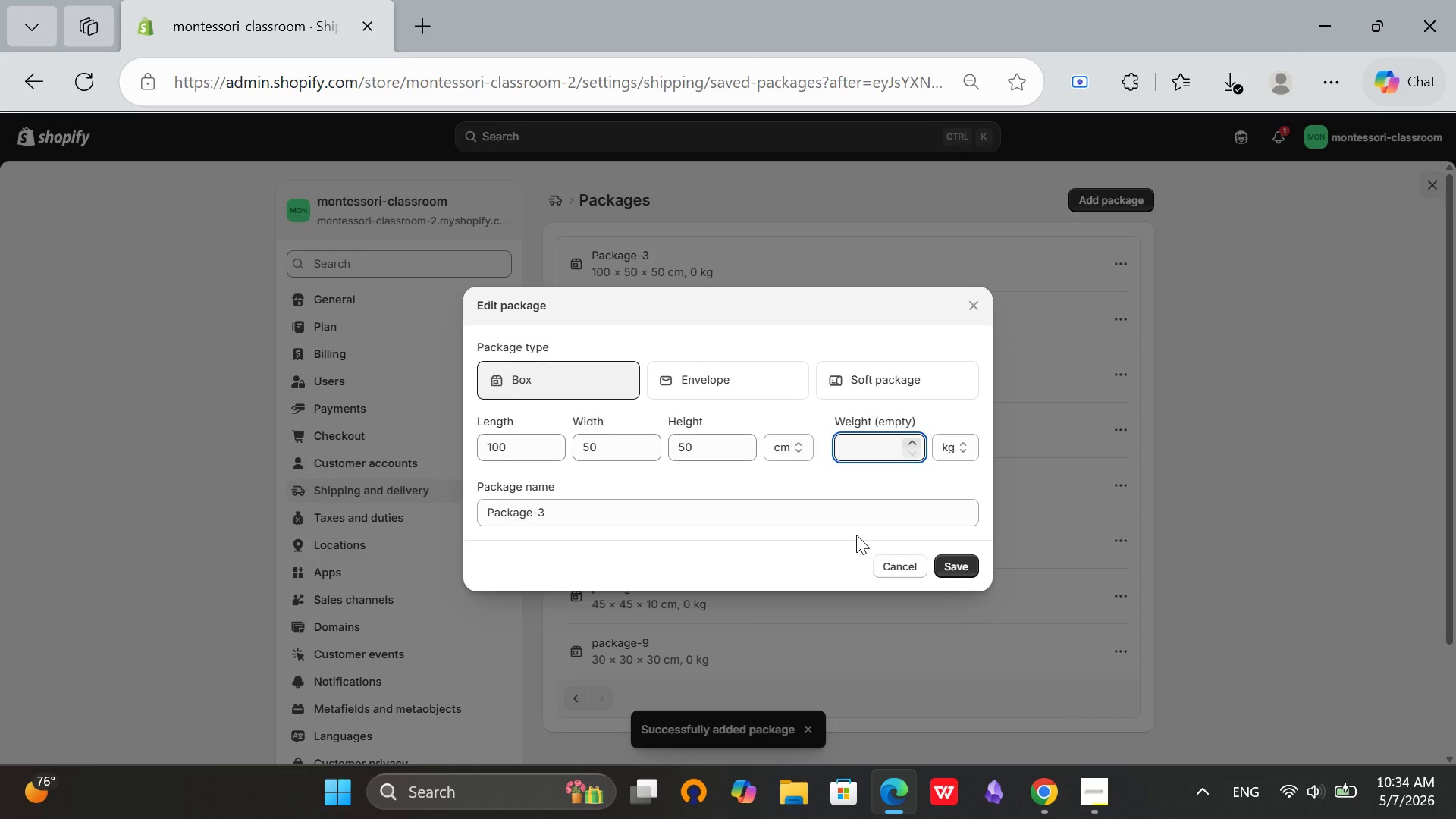 
key(0)
 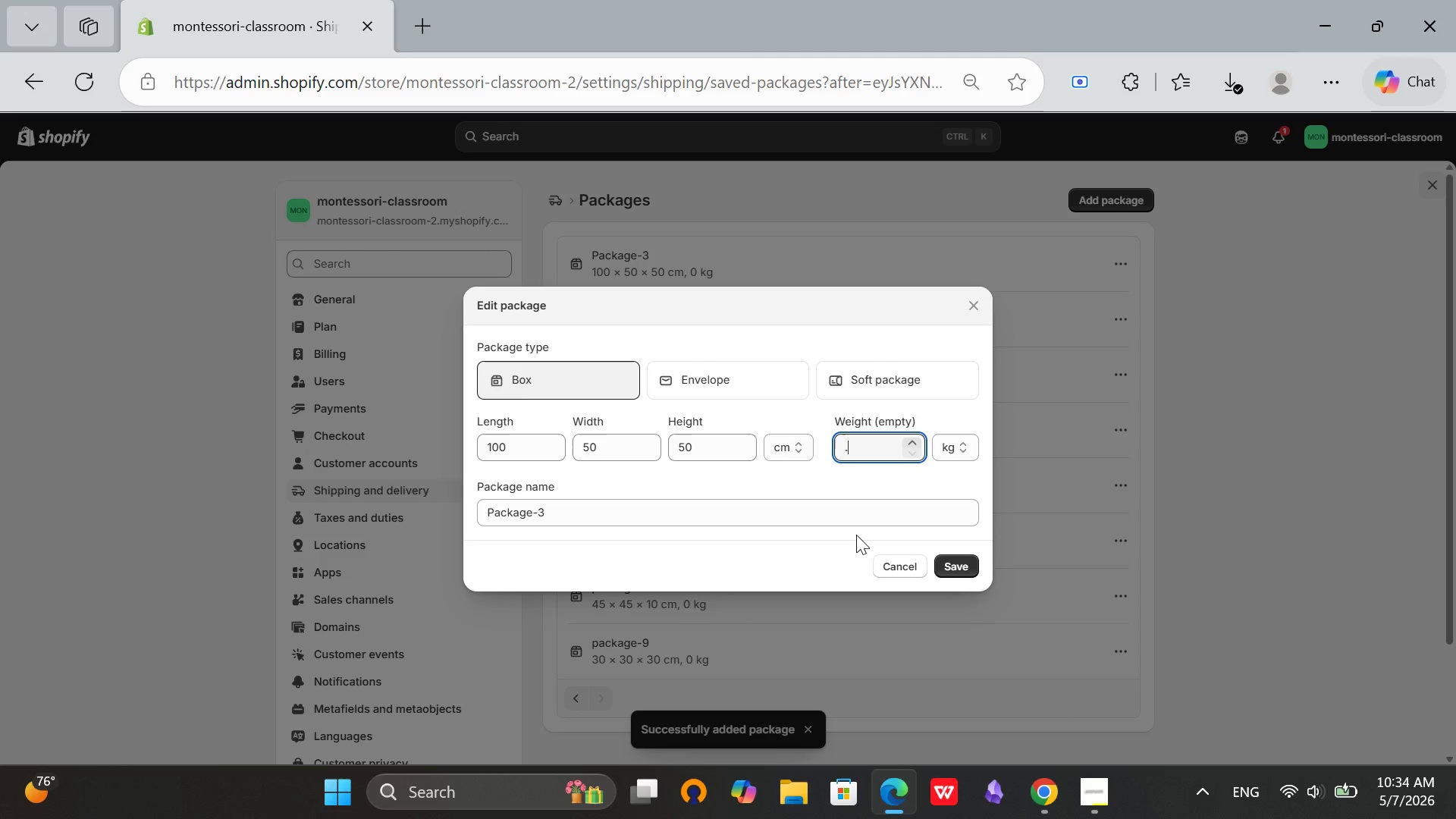 
key(Period)
 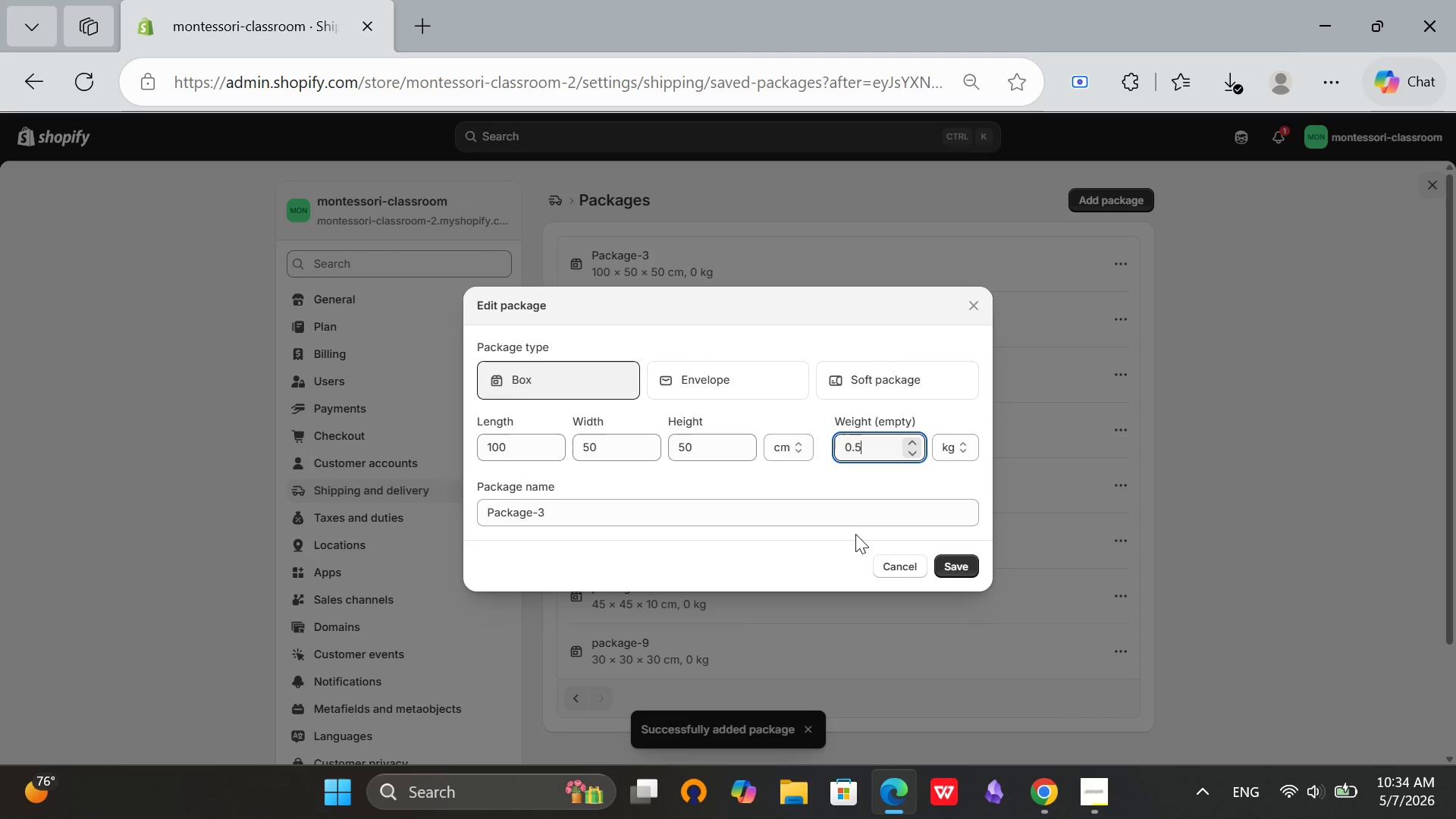 
key(5)
 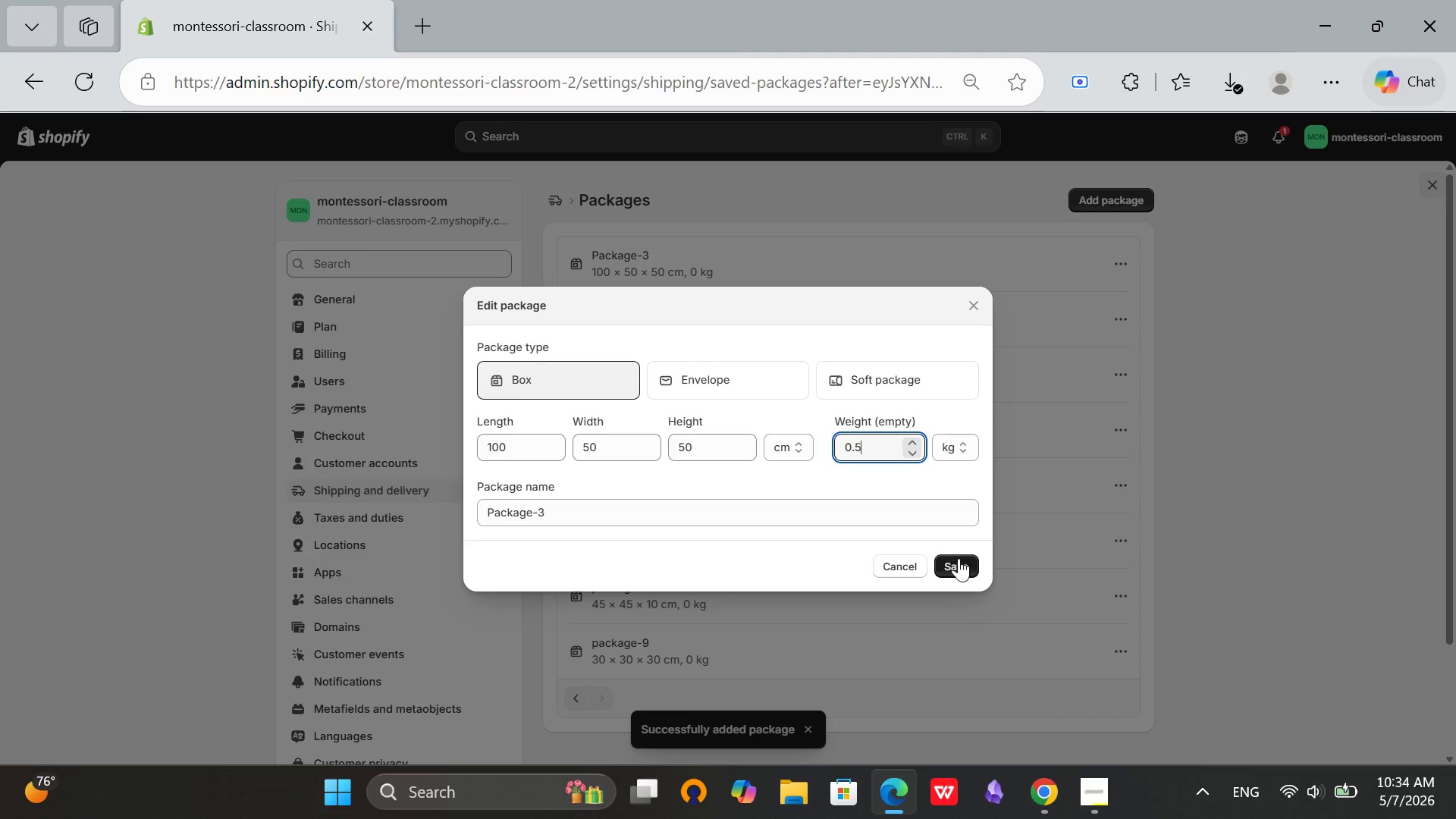 
left_click([965, 574])
 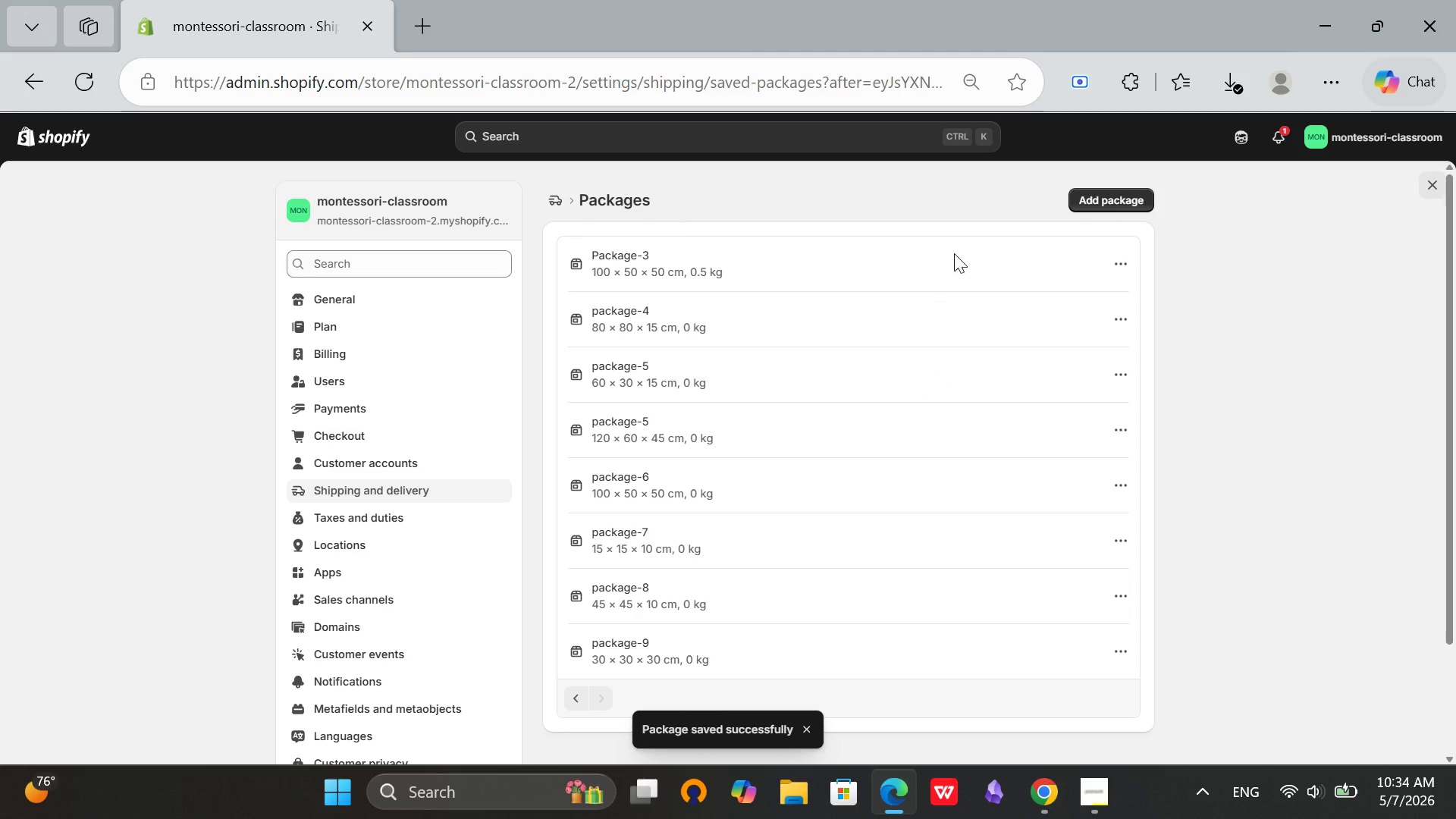 
scroll: coordinate [1007, 491], scroll_direction: down, amount: 1.0
 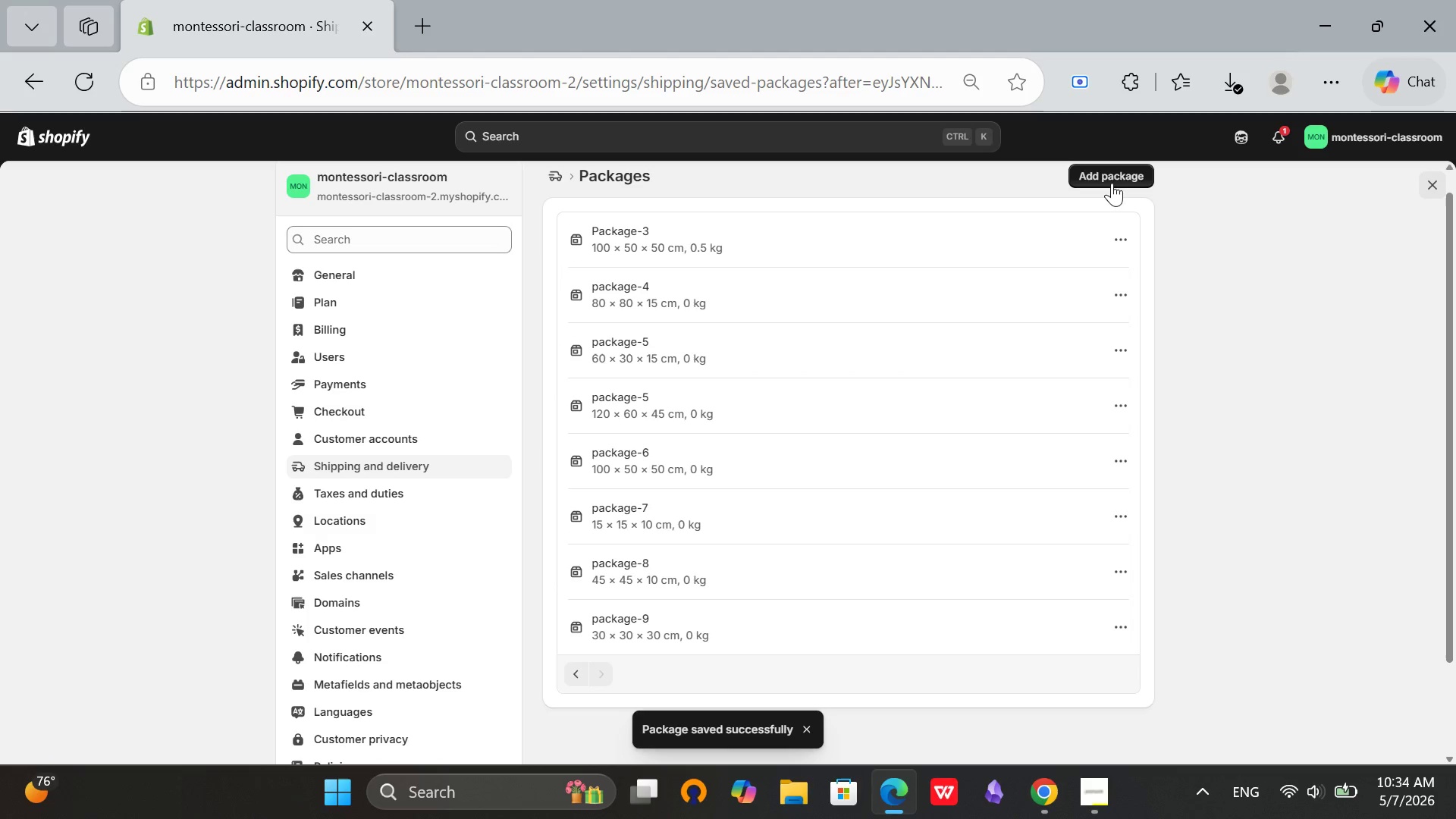 
left_click([1112, 182])
 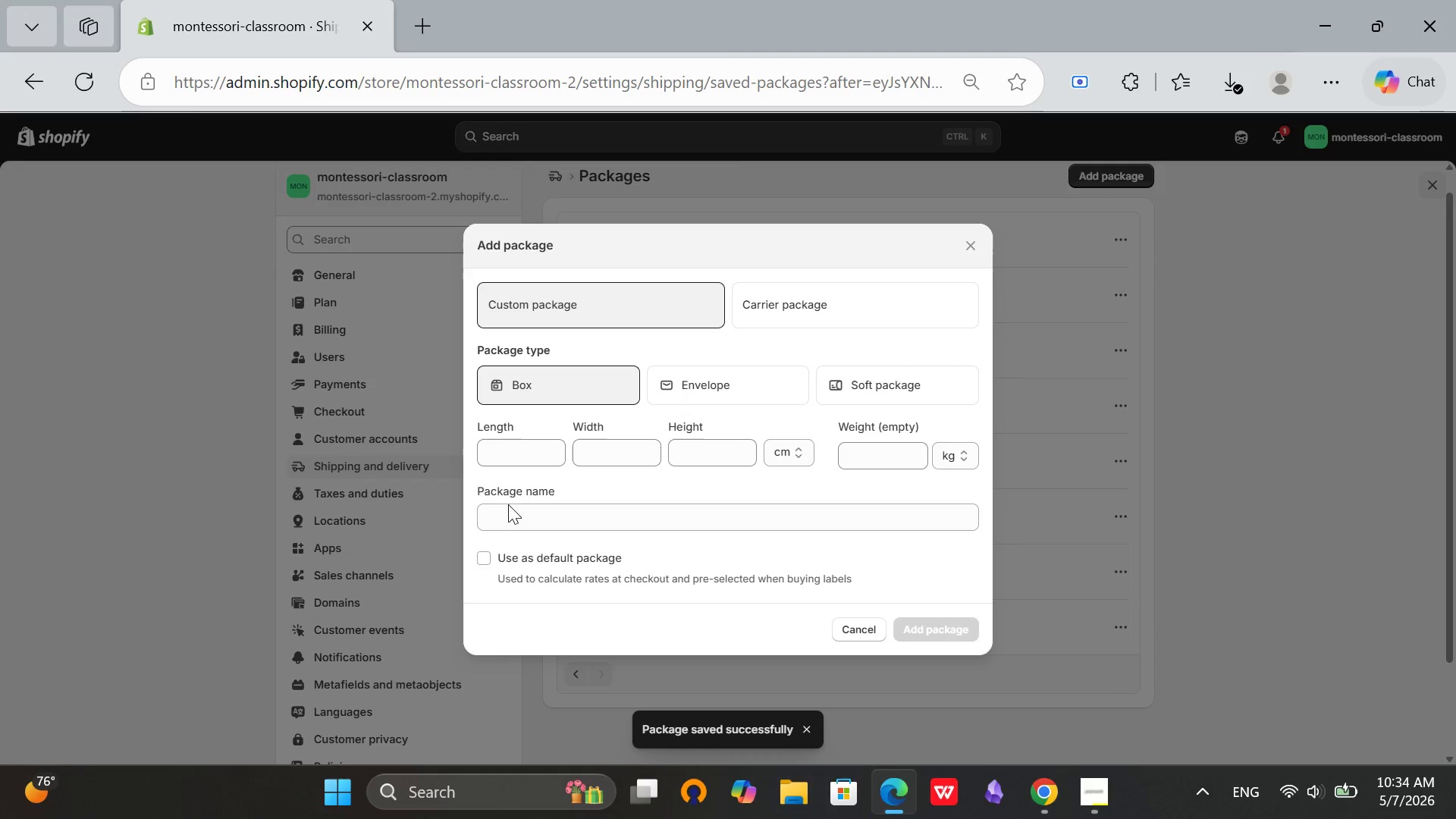 
left_click([503, 526])
 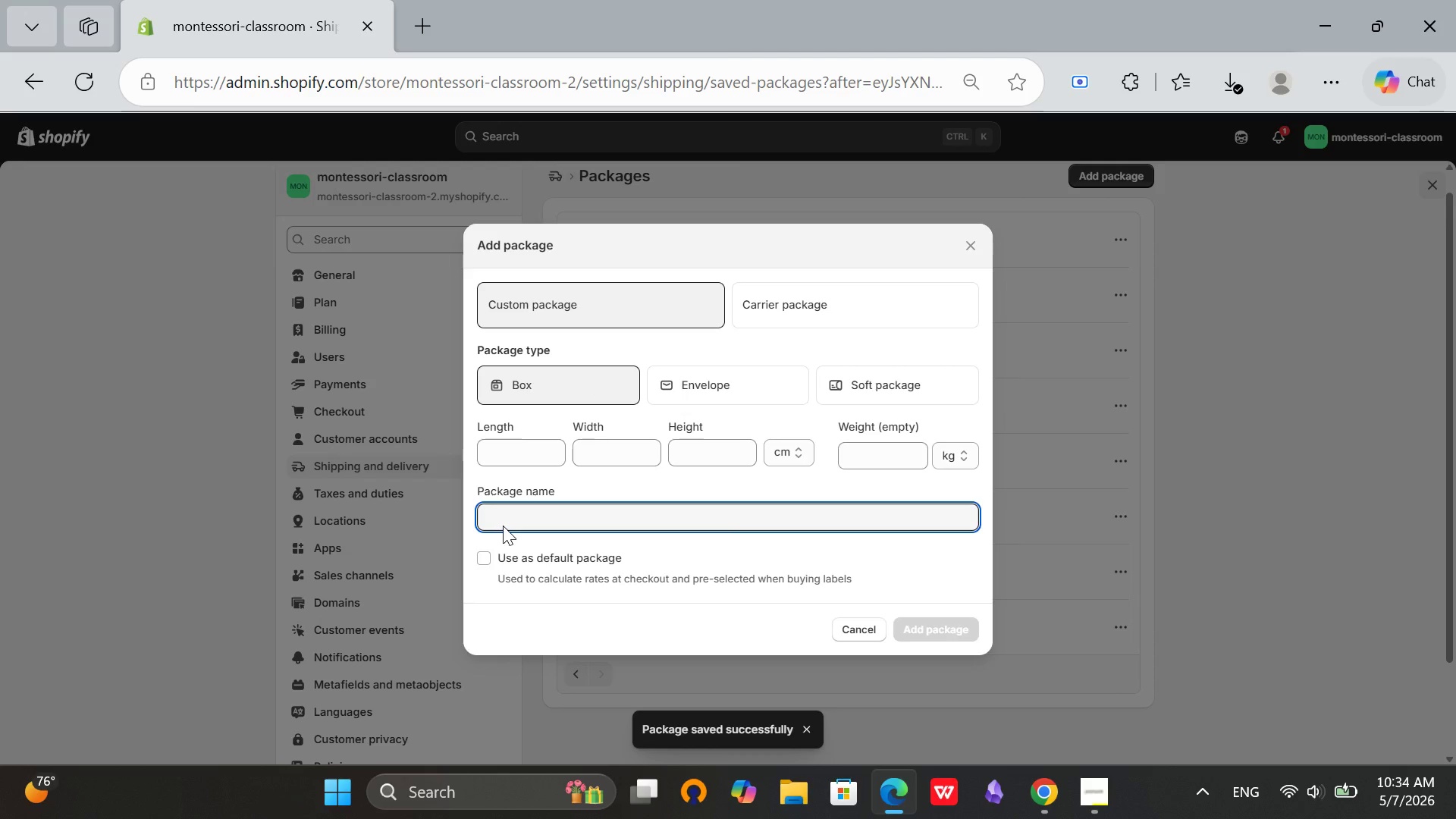 
type(Eco)
 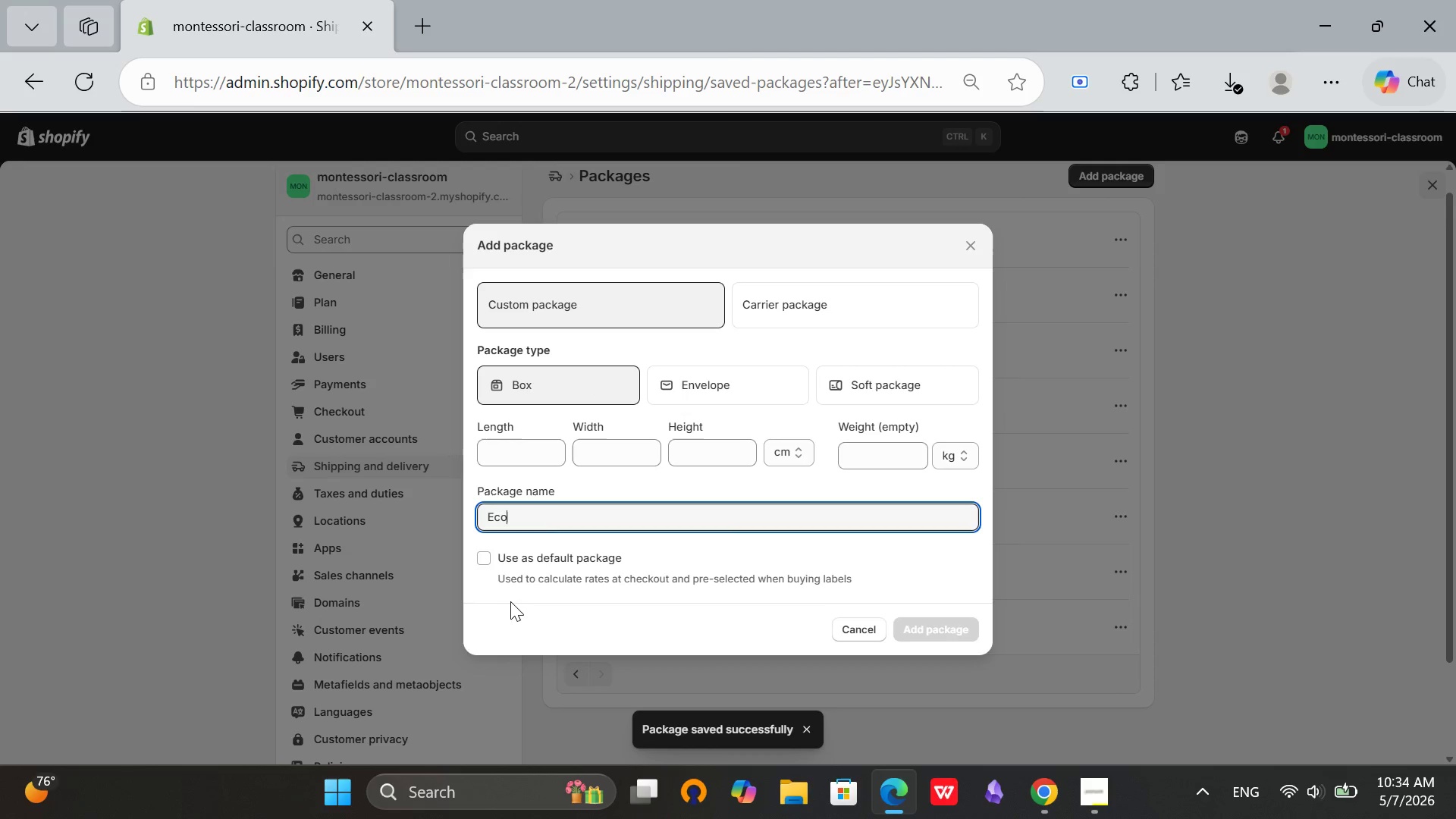 
type( mEDIUM)
key(Backspace)
key(Backspace)
key(Backspace)
key(Backspace)
key(Backspace)
key(Backspace)
type(Medium Box)
 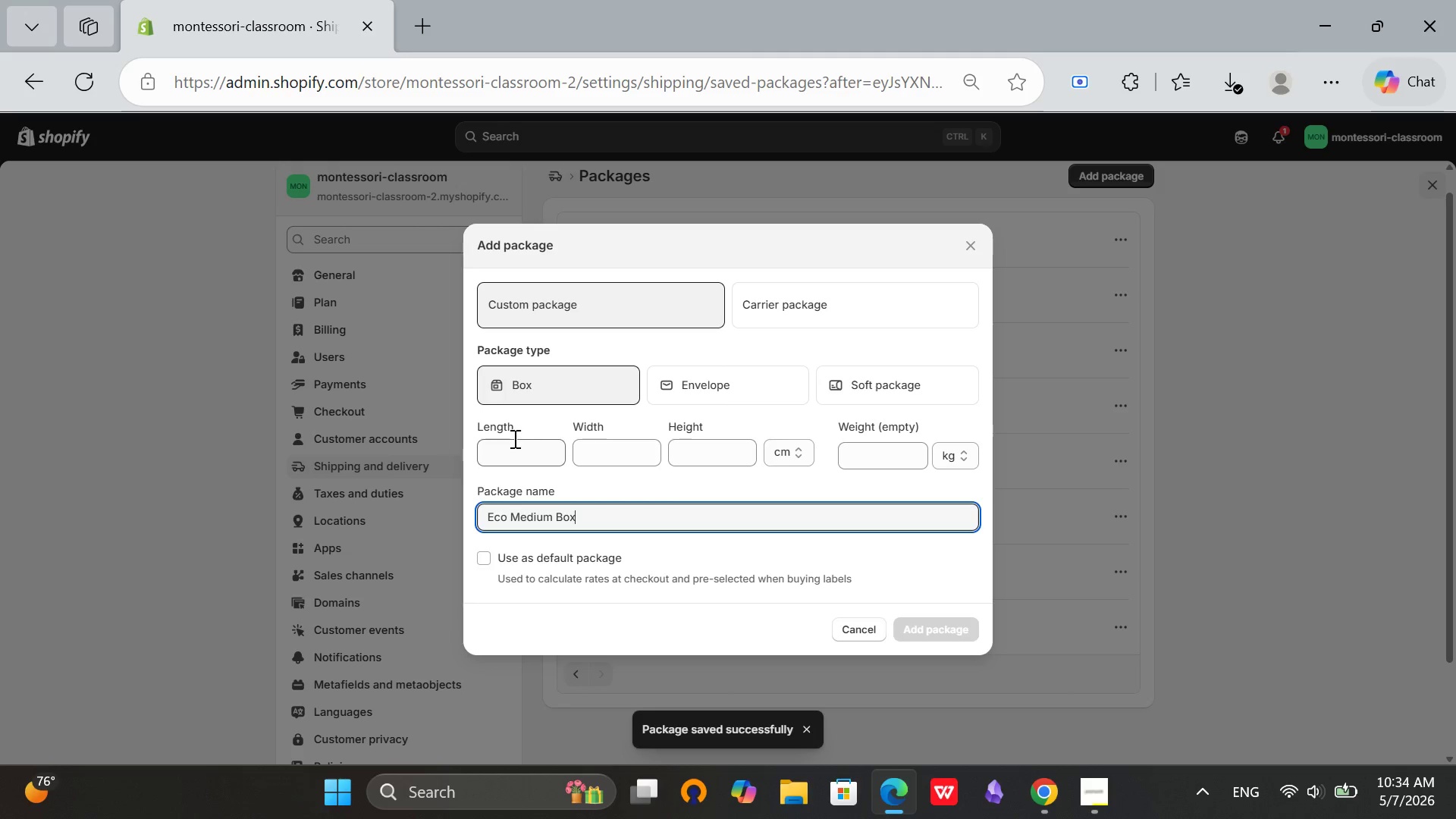 
left_click([513, 438])
 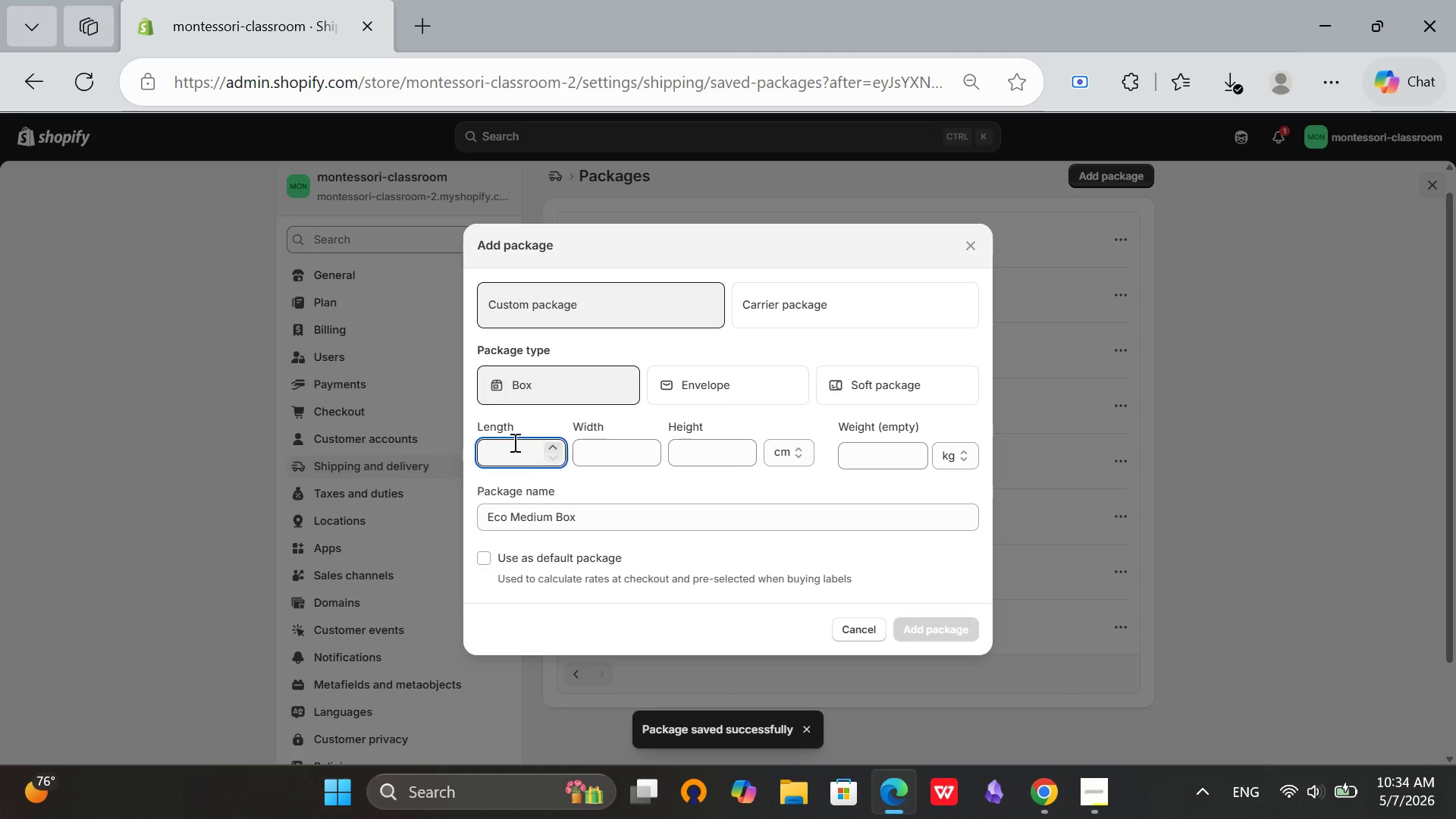 
type(40)
 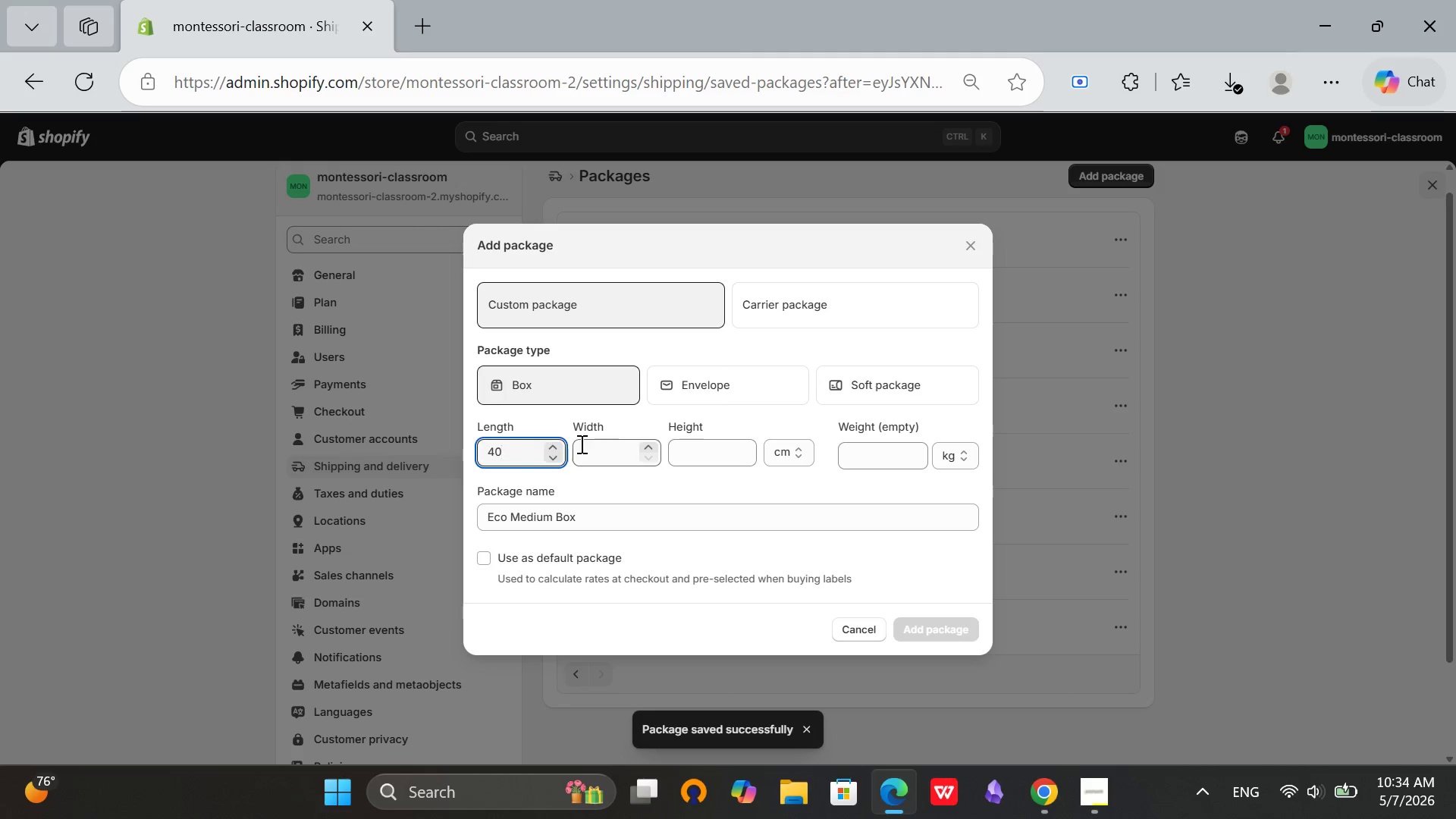 
left_click([580, 444])
 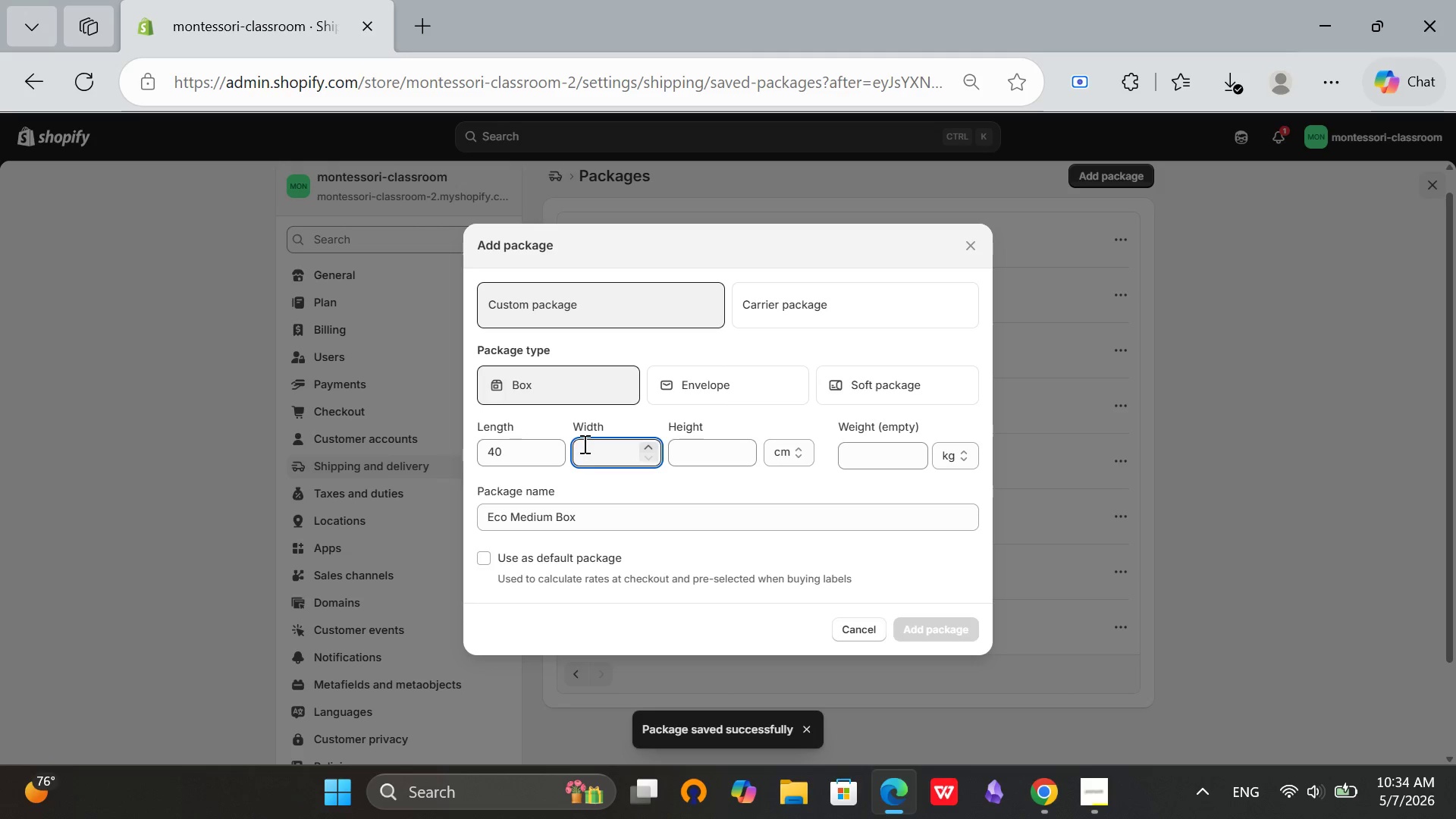 
type(30)
 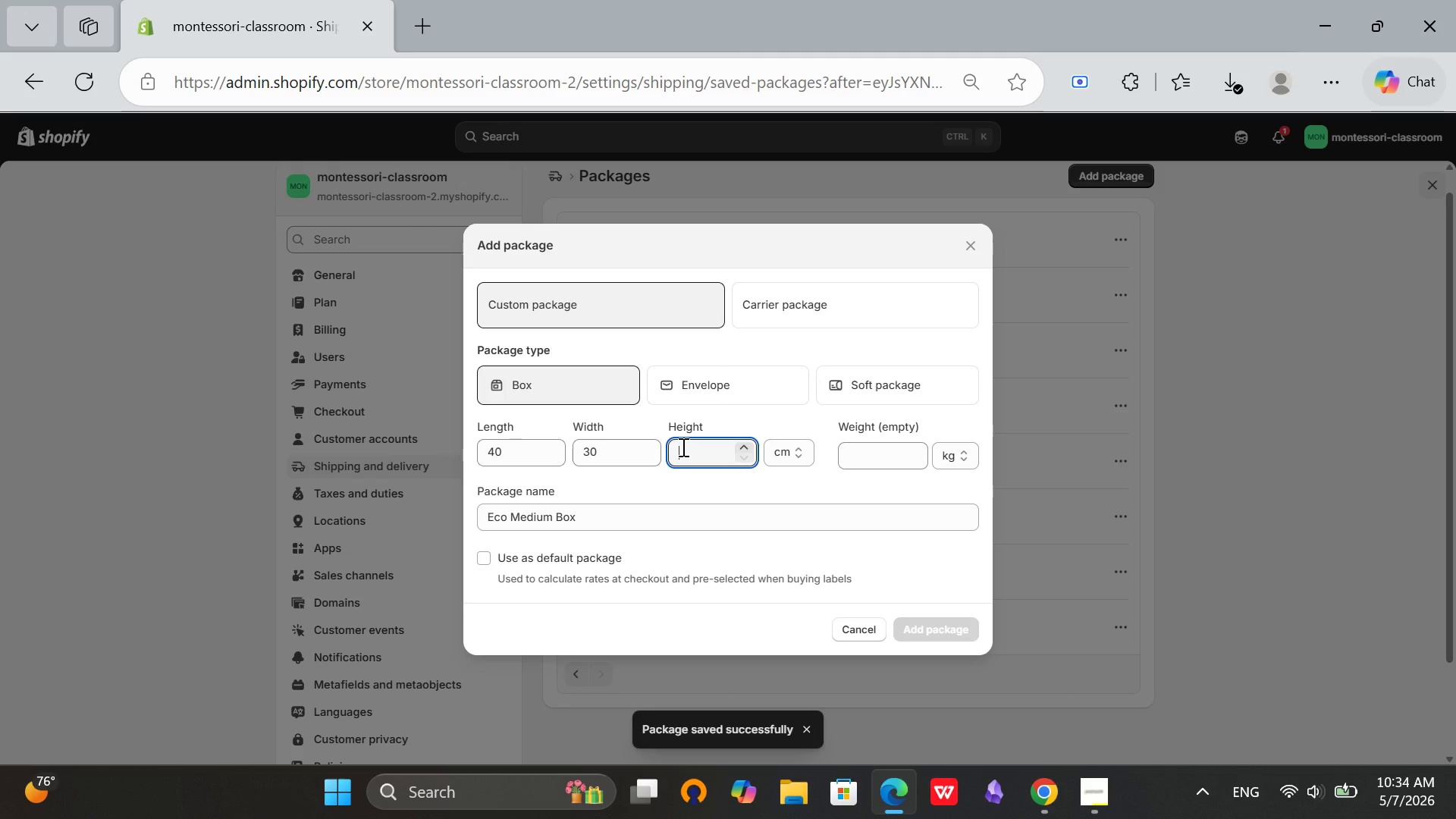 
left_click([682, 447])
 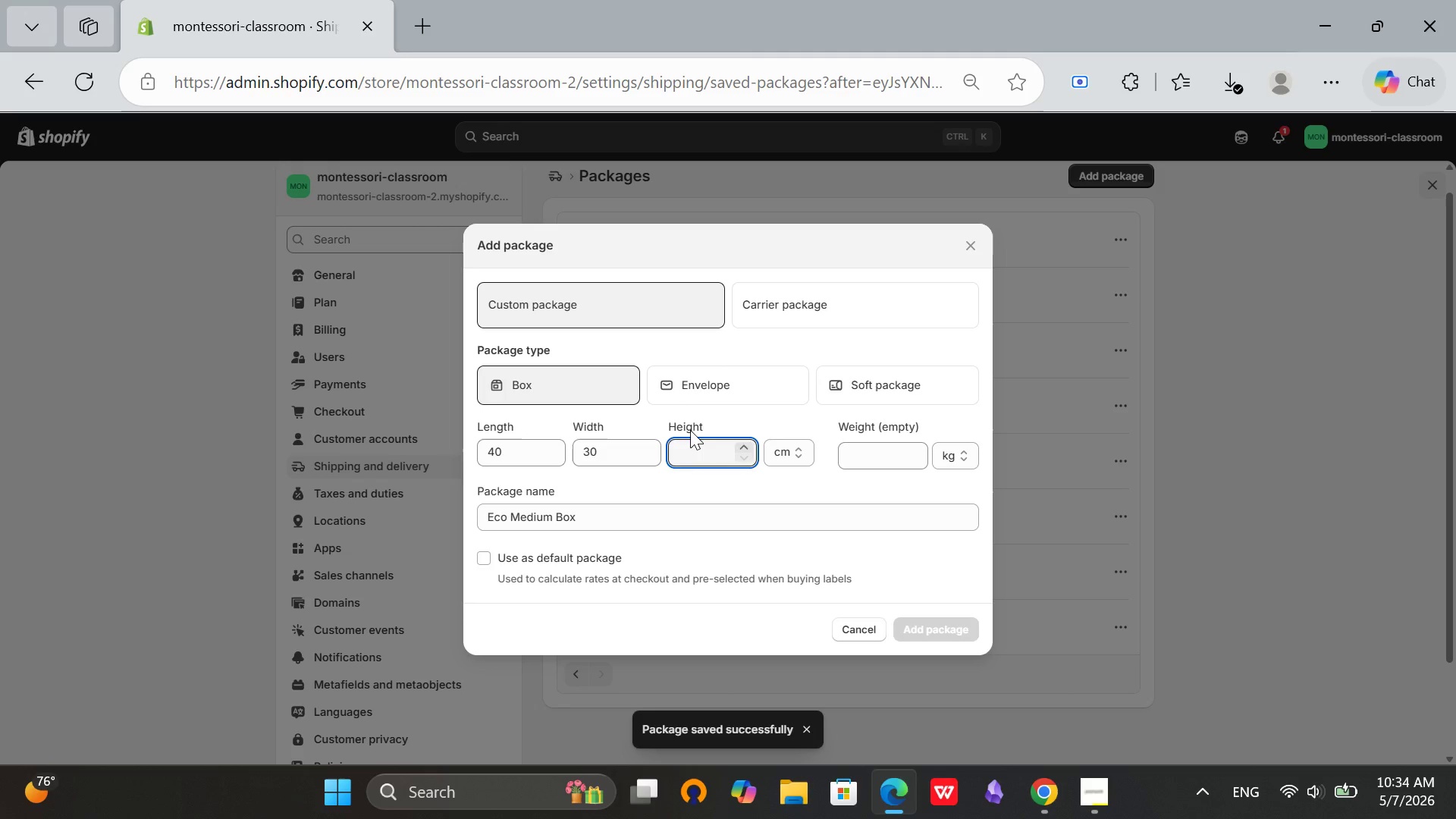 
type(20)
 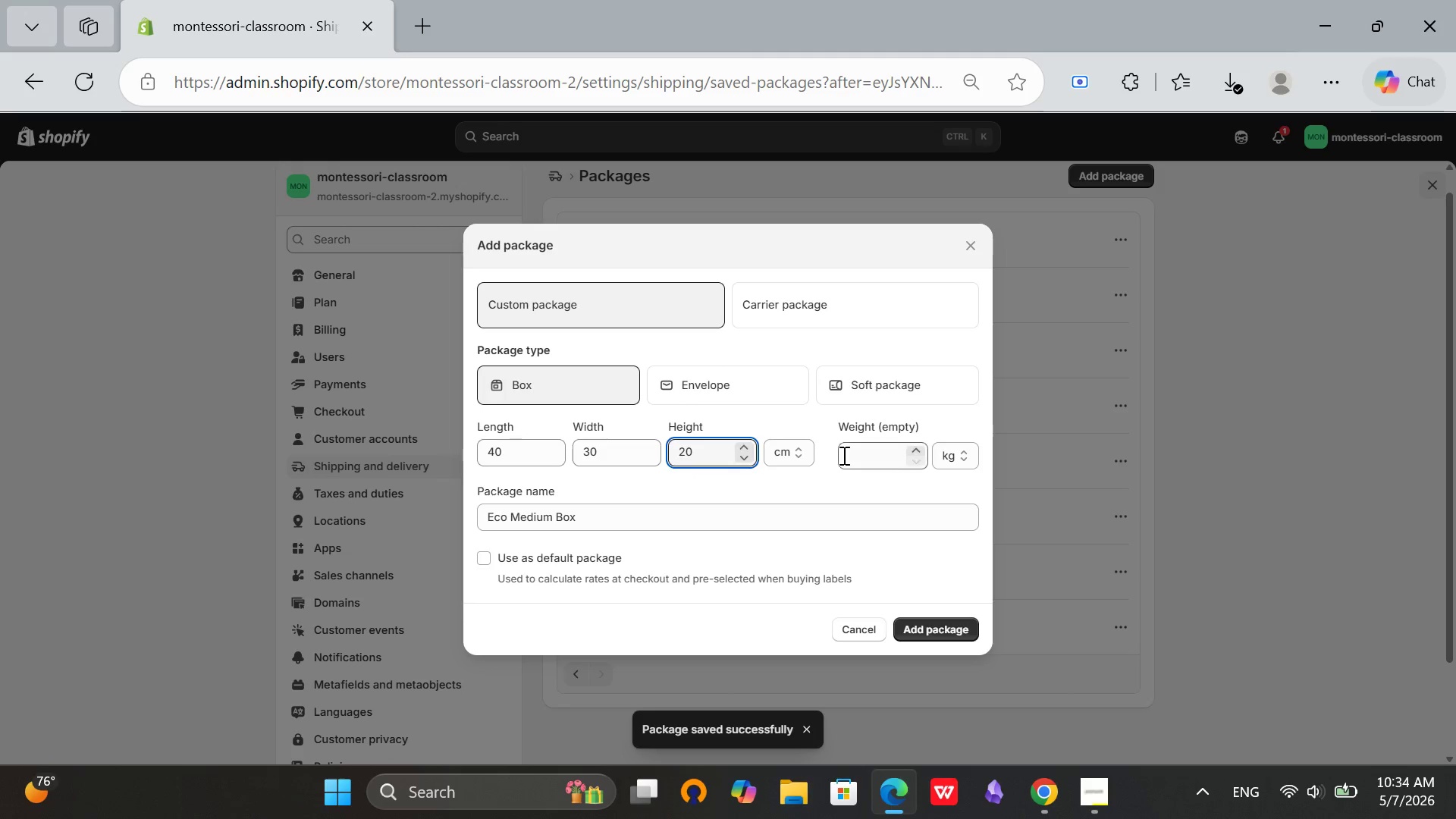 
left_click([848, 455])
 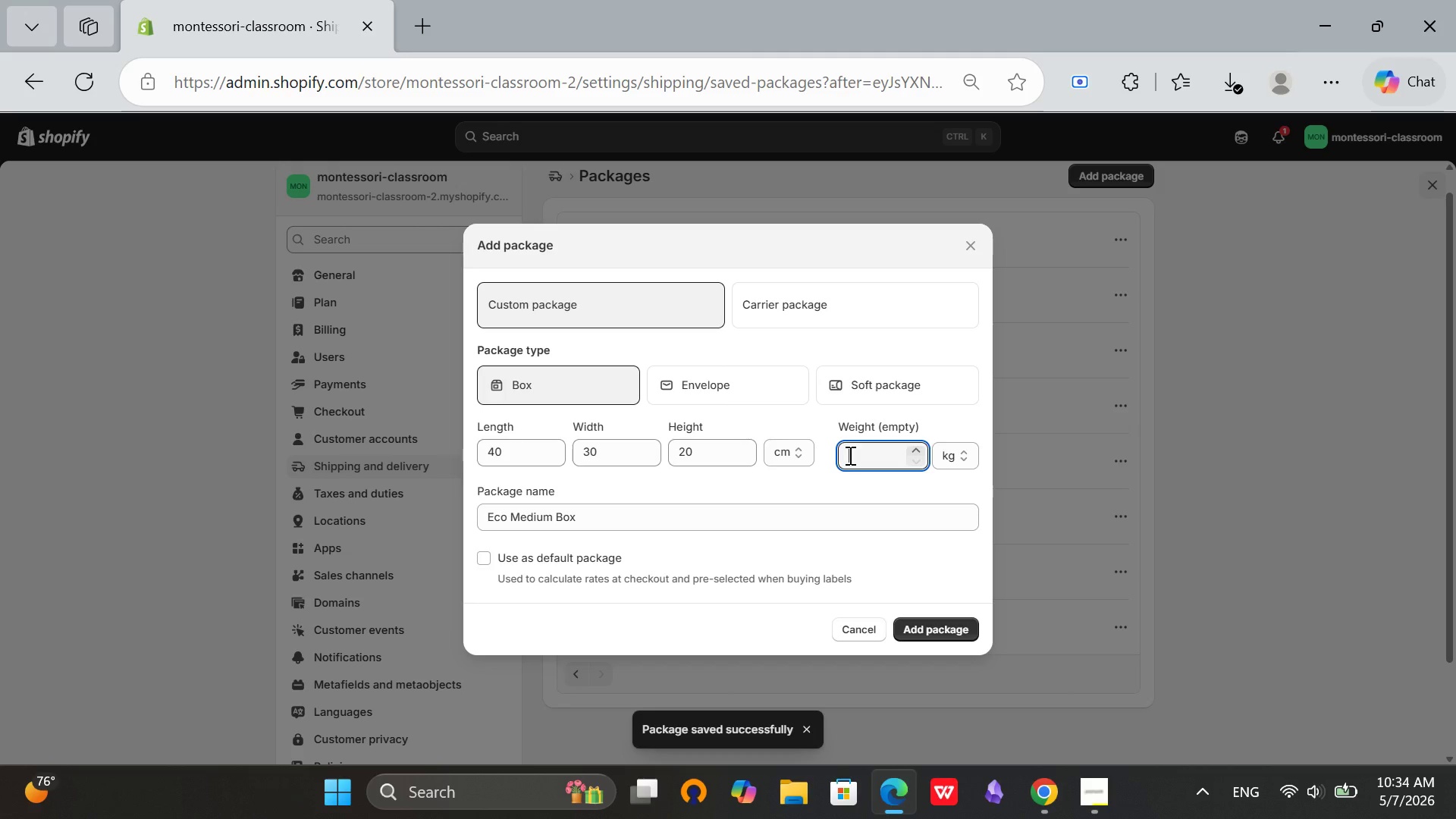 
key(1)
 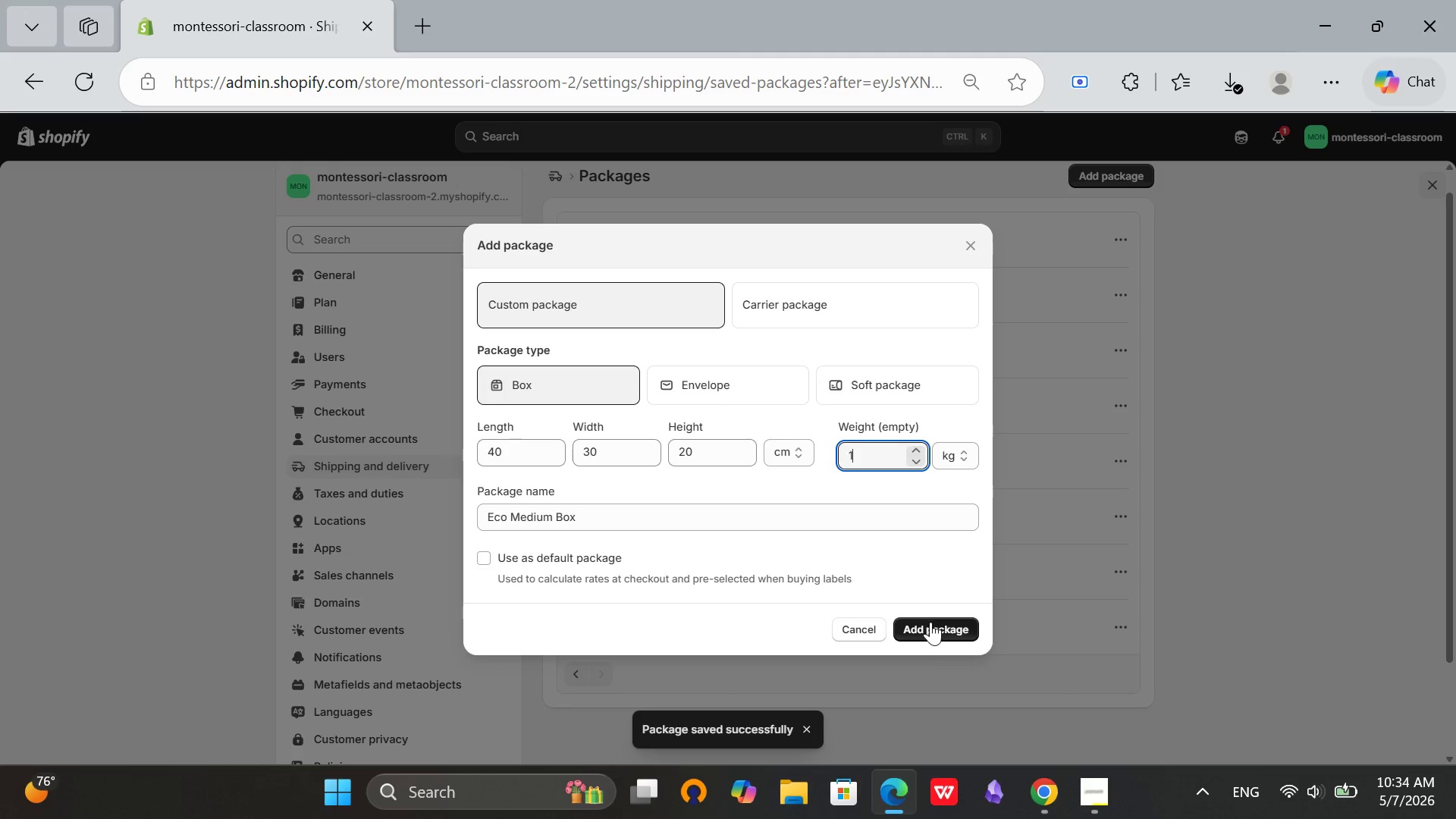 
left_click([934, 626])
 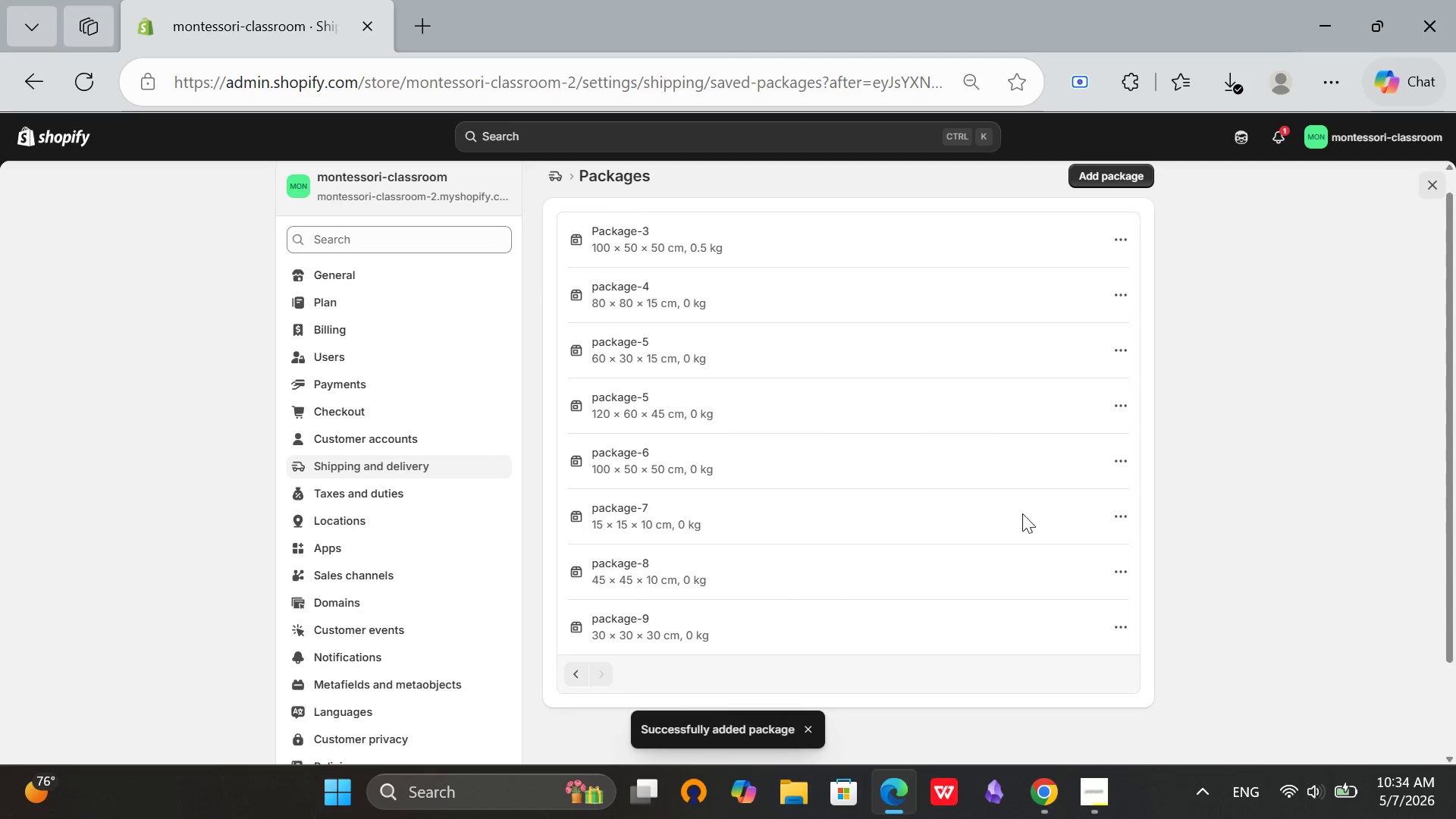 
scroll: coordinate [932, 464], scroll_direction: up, amount: 8.0
 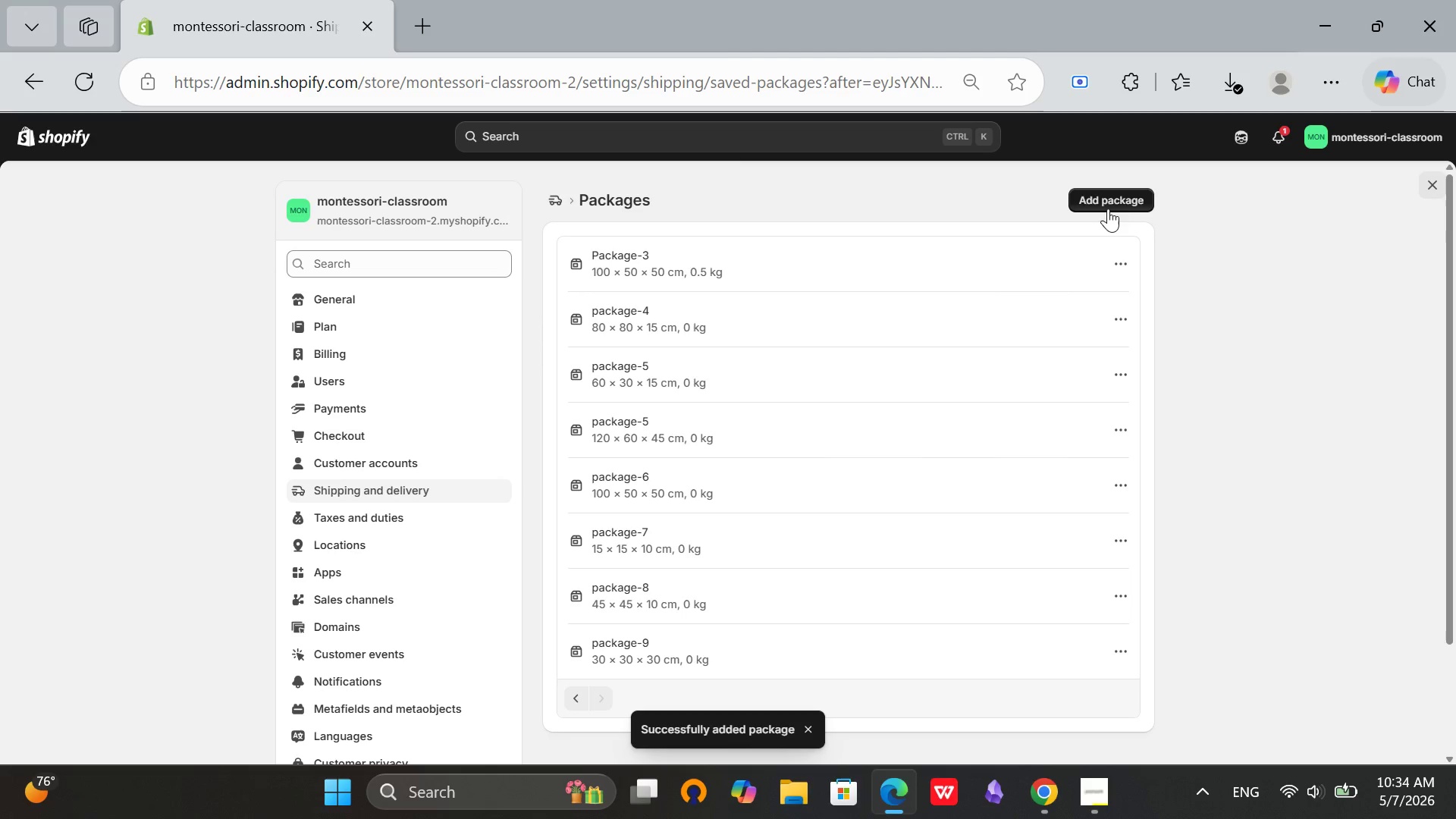 
left_click([1108, 190])
 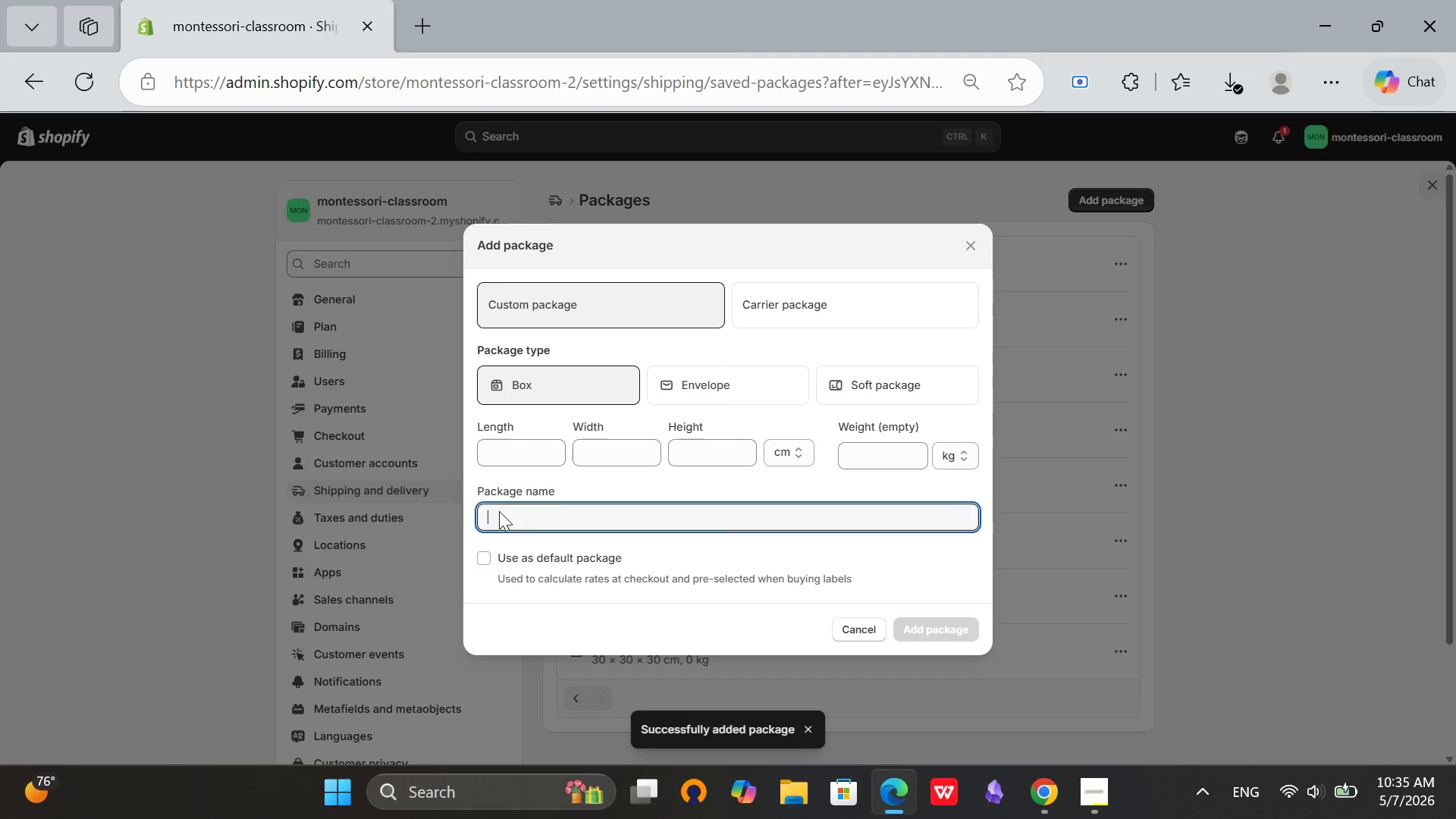 
type(Eco)
 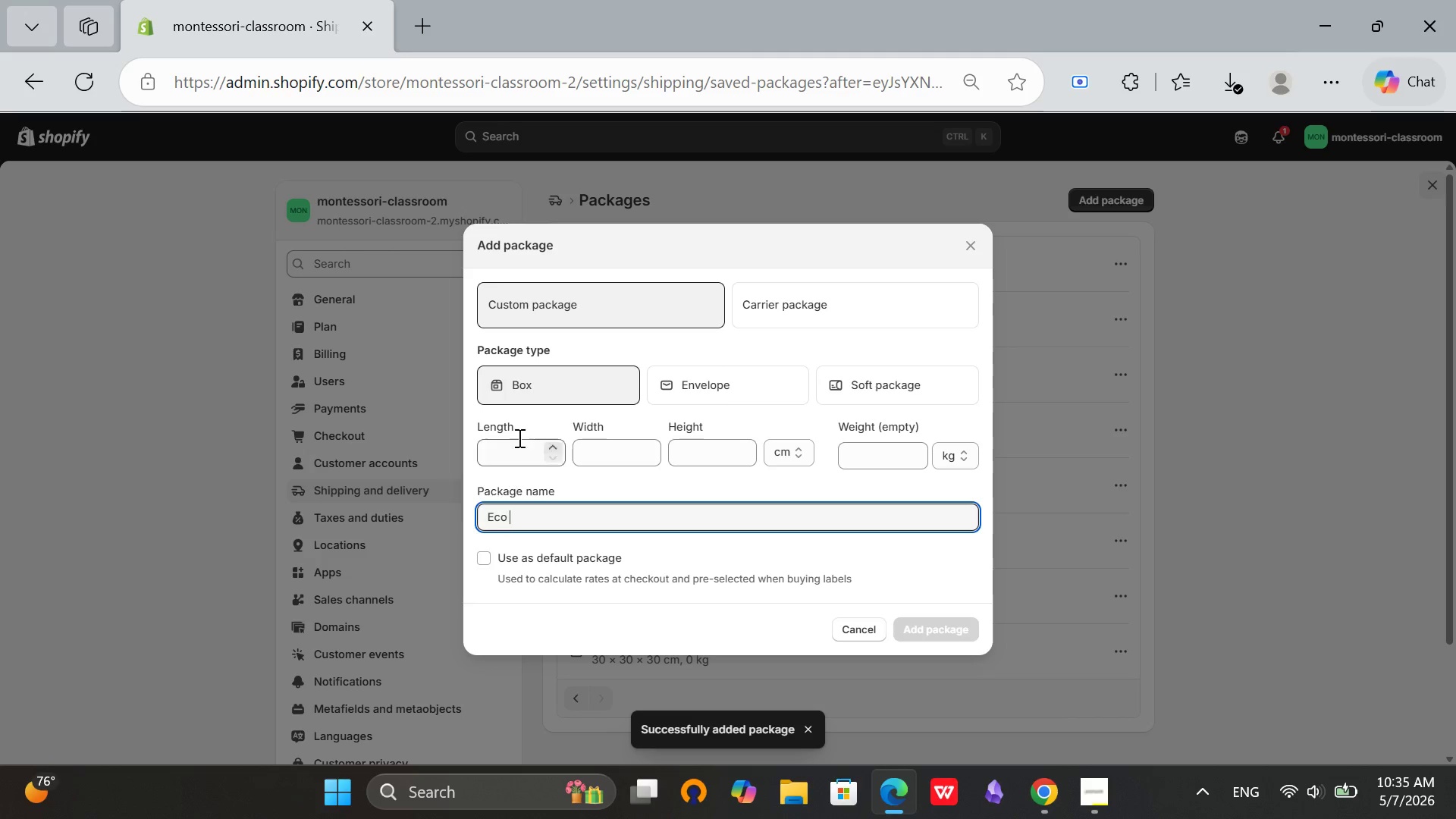 
type( Large Box)
 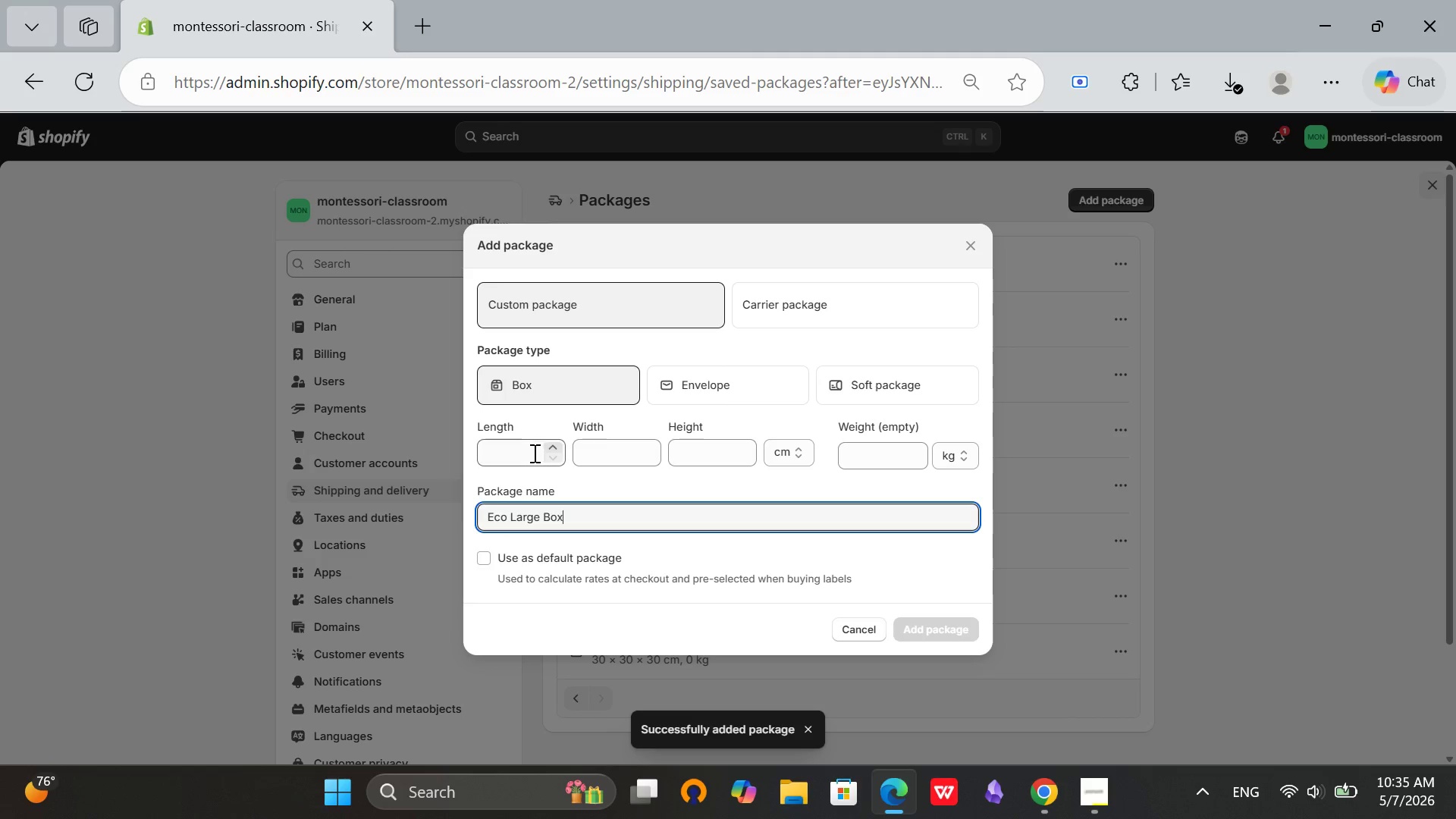 
left_click([526, 457])
 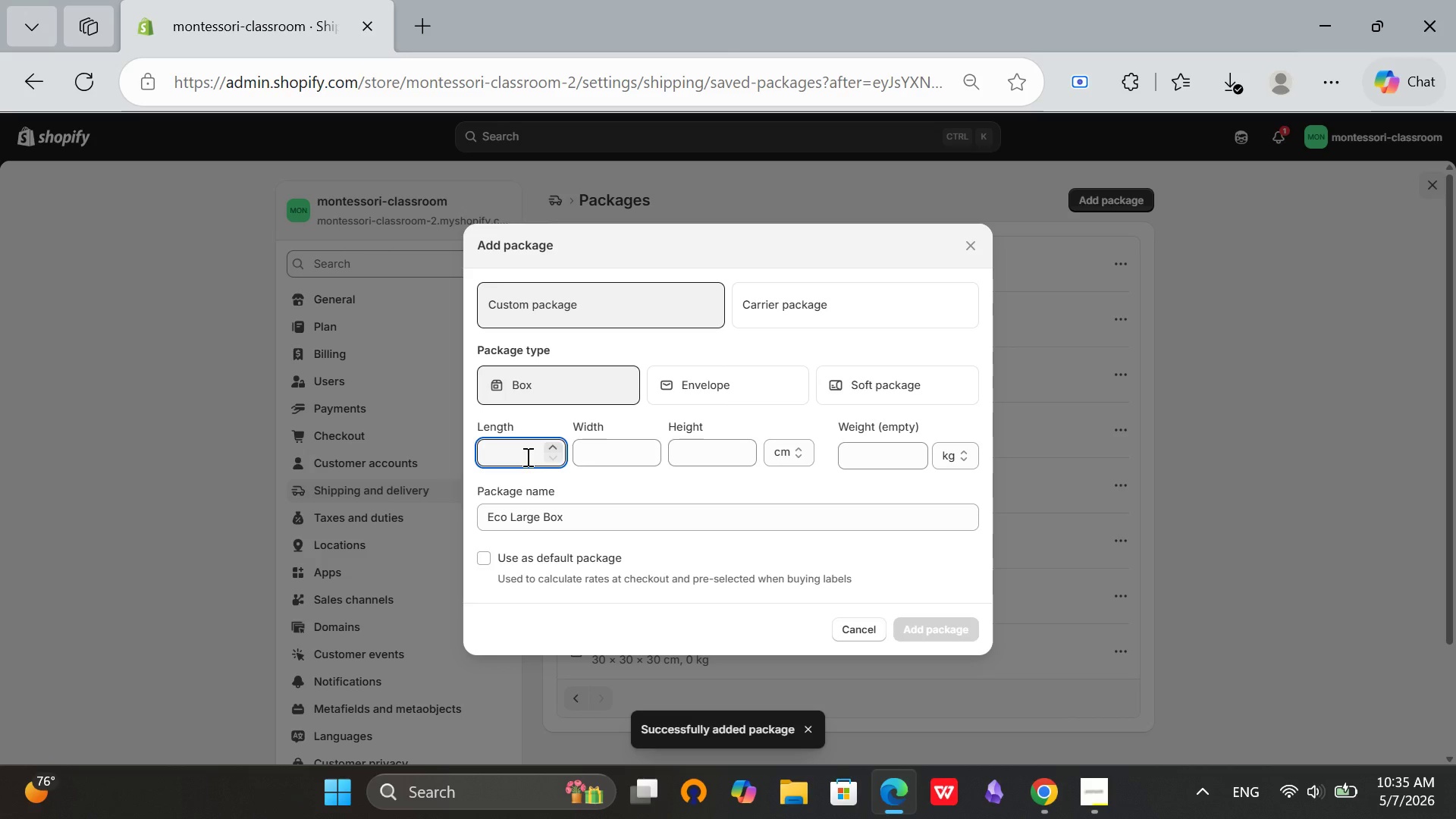 
type(50)
 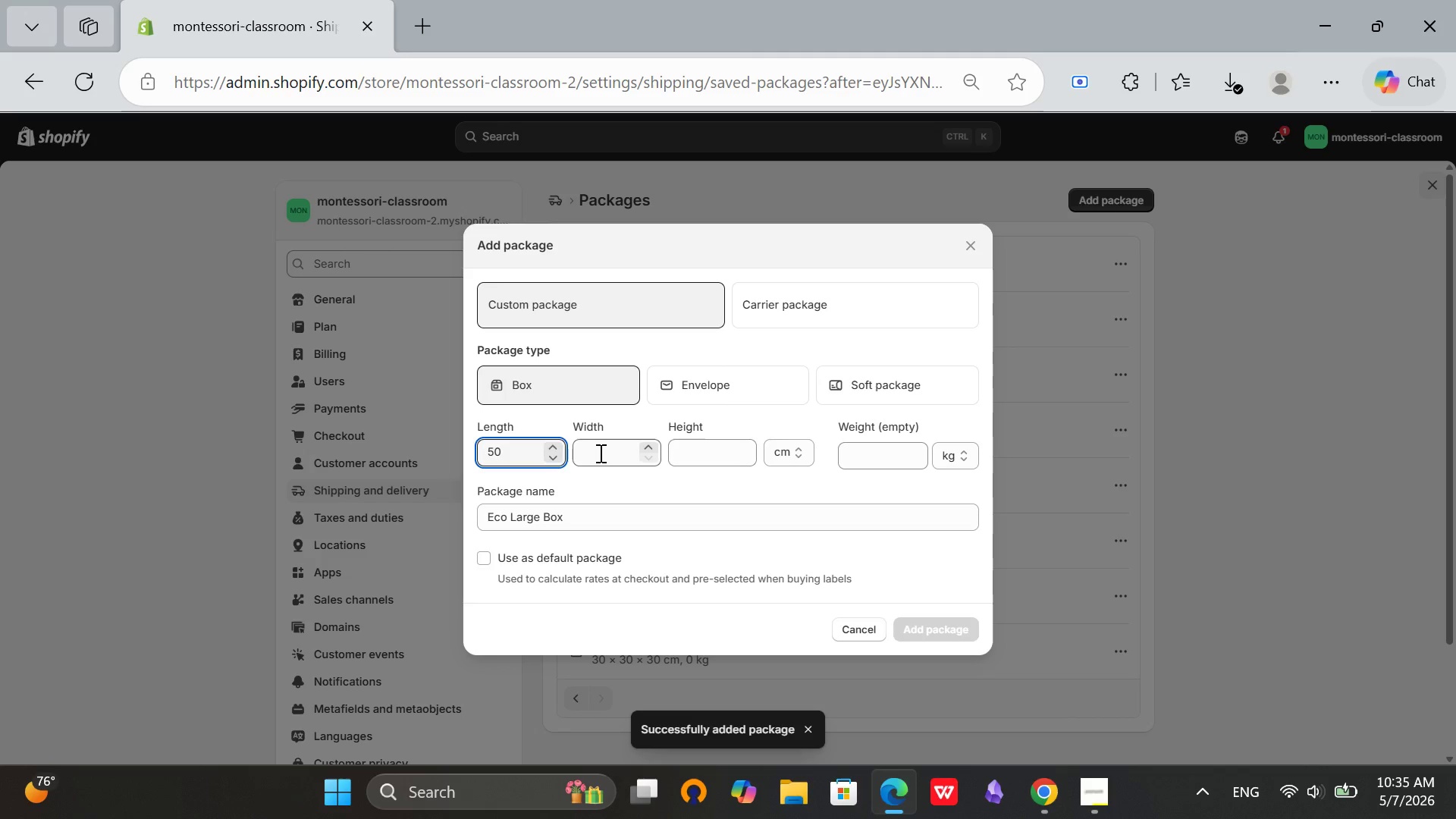 
left_click([599, 453])
 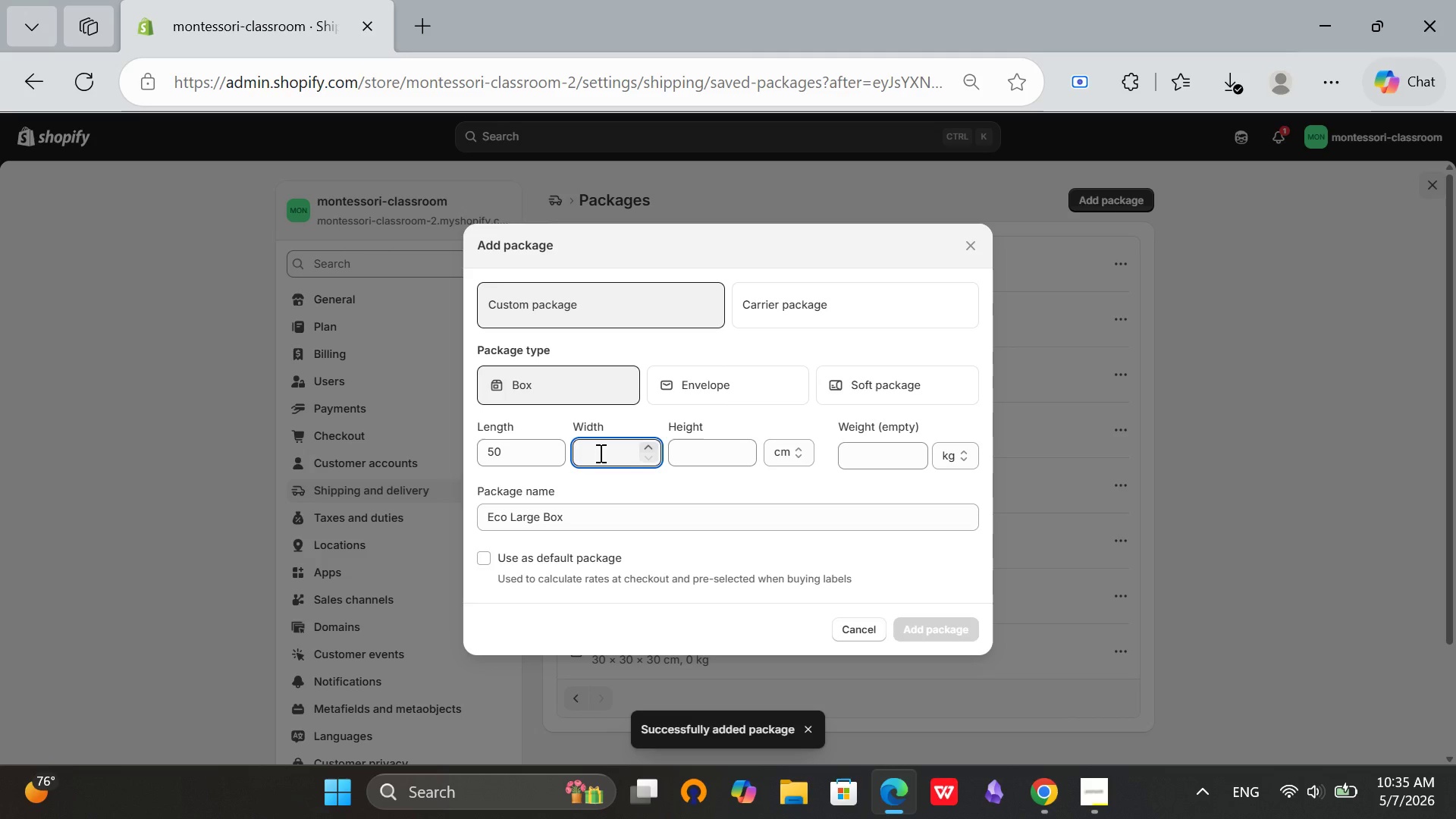 
type(40)
 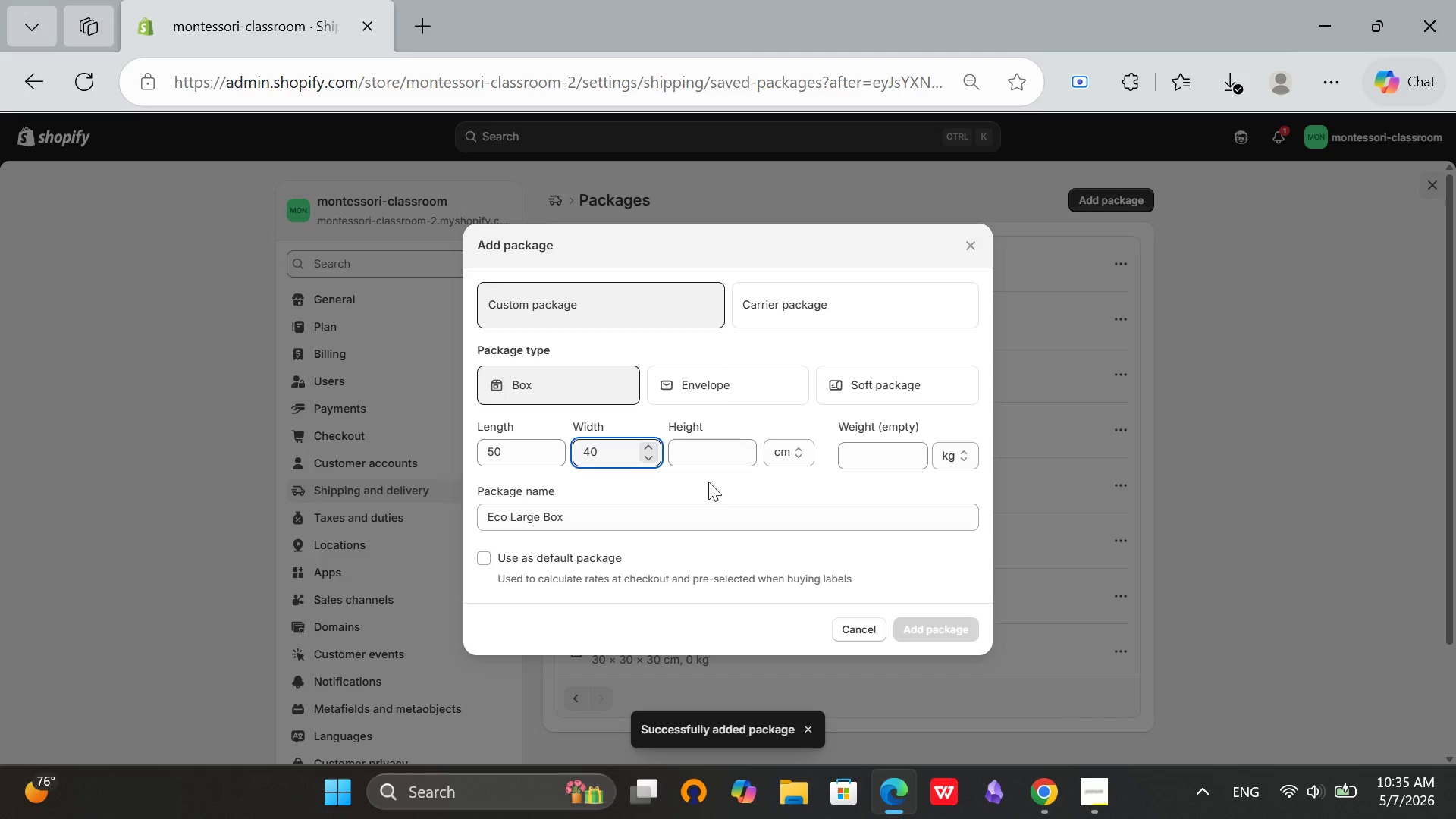 
wait(5.09)
 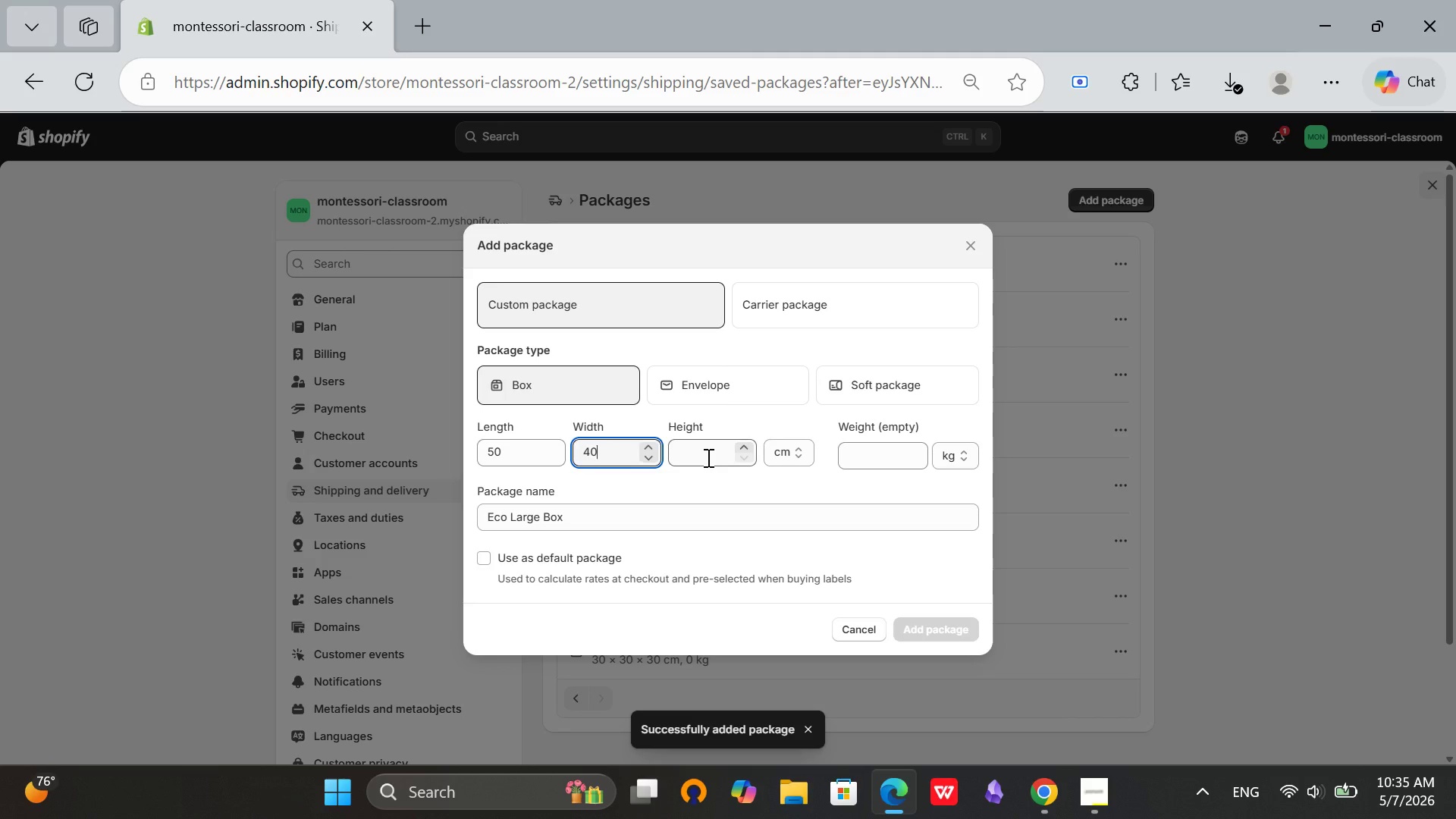 
type(40)
 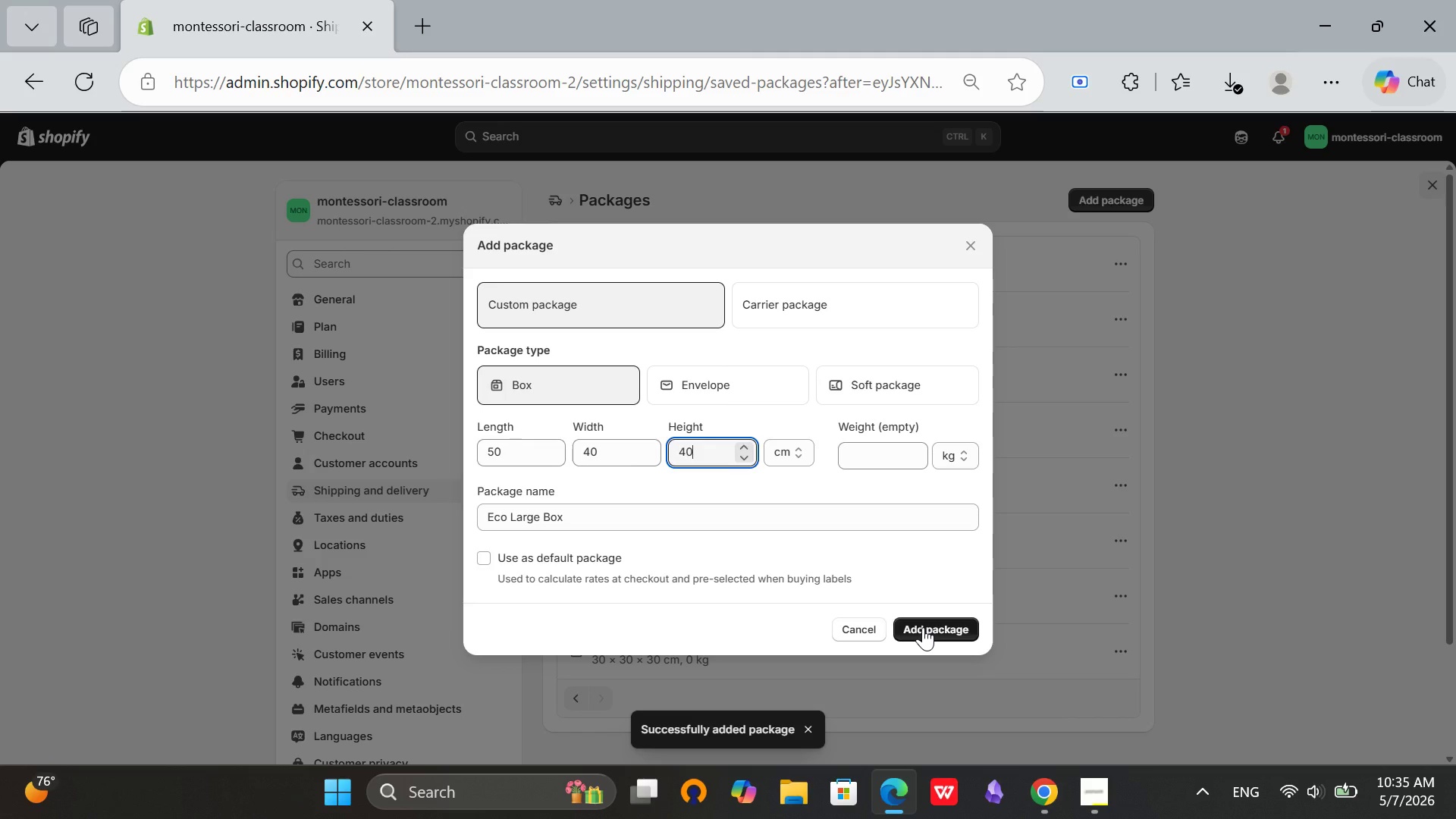 
left_click([923, 627])
 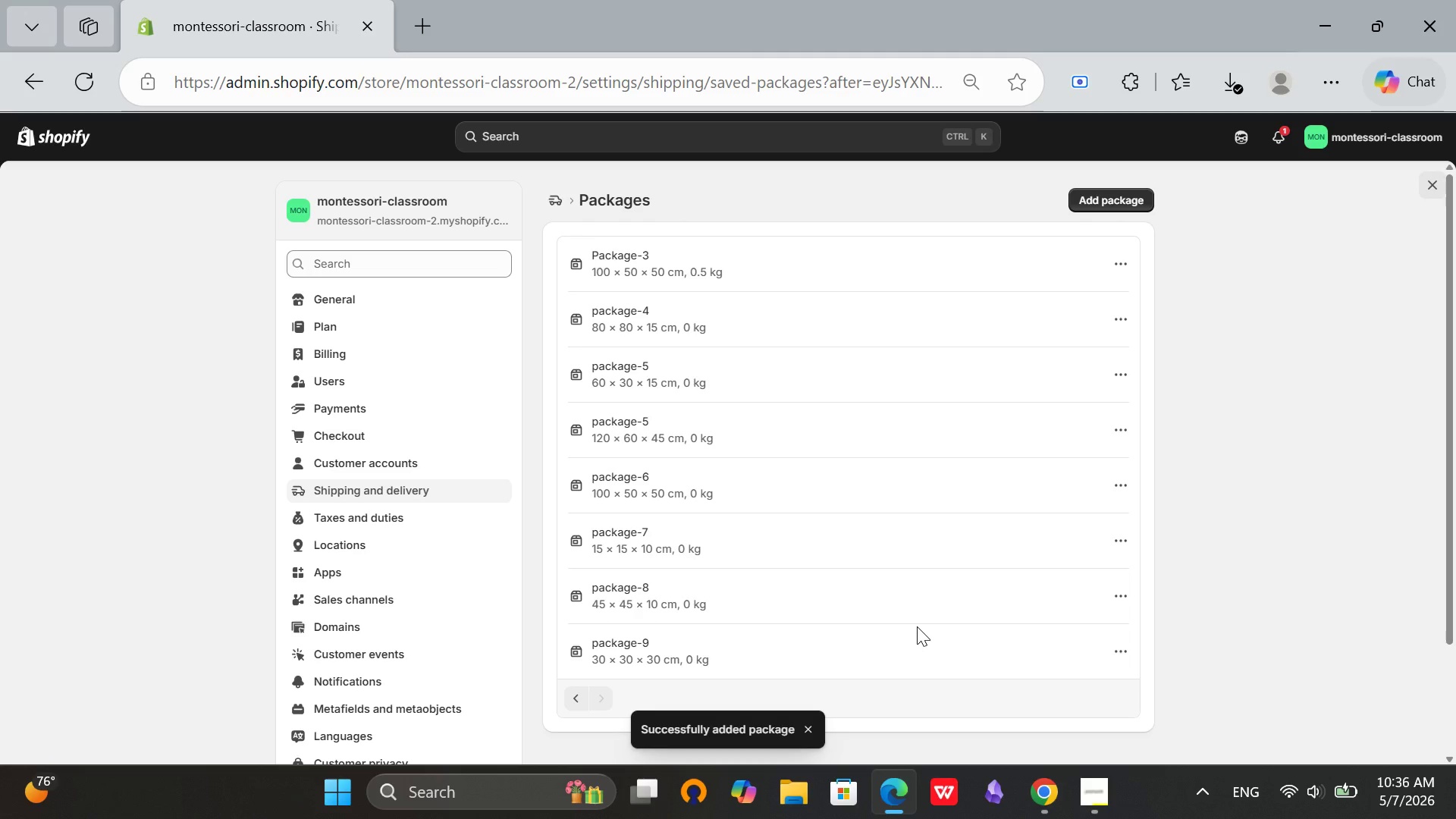 
wait(60.97)
 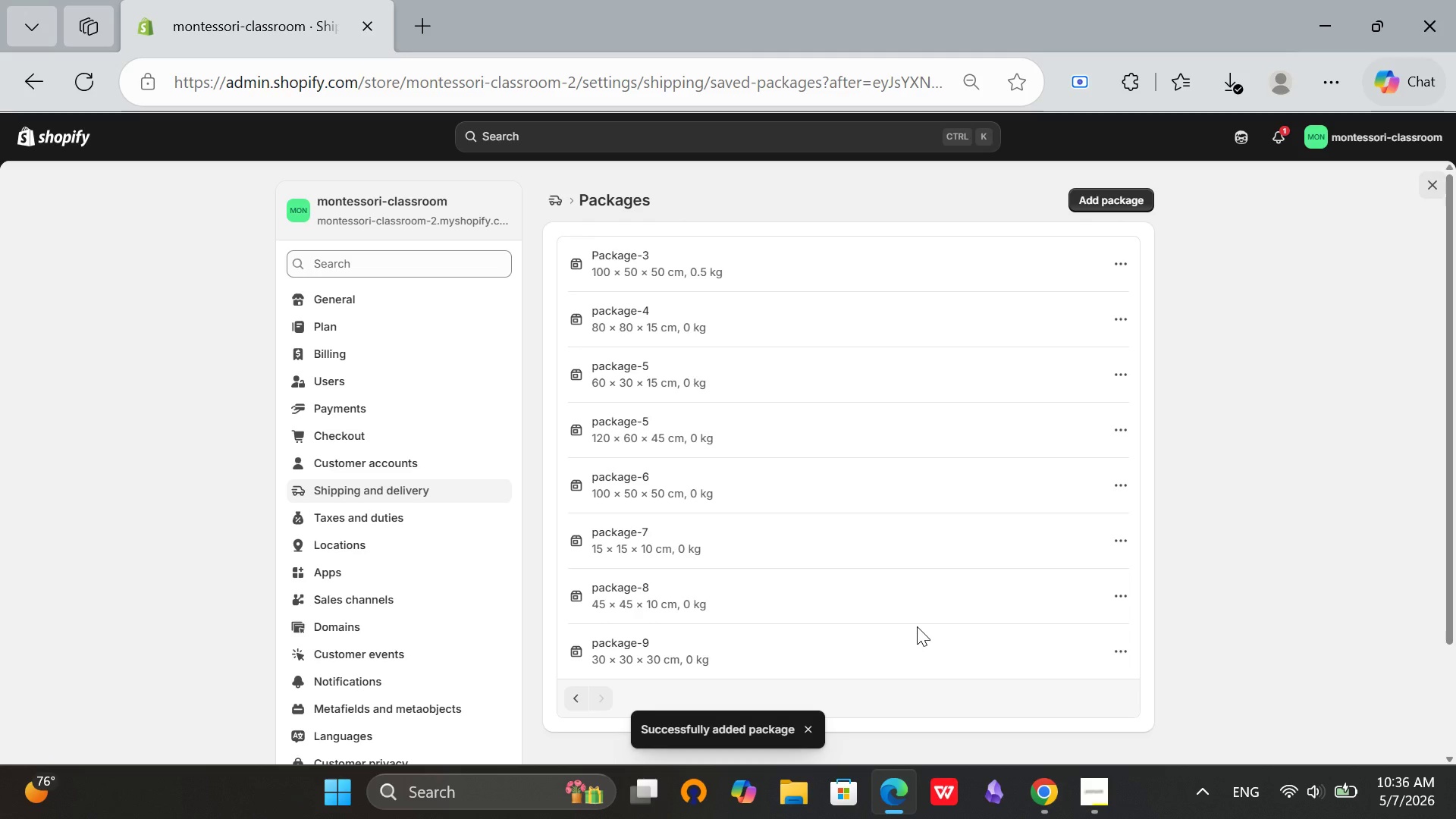 
scroll: coordinate [917, 631], scroll_direction: up, amount: 11.0
 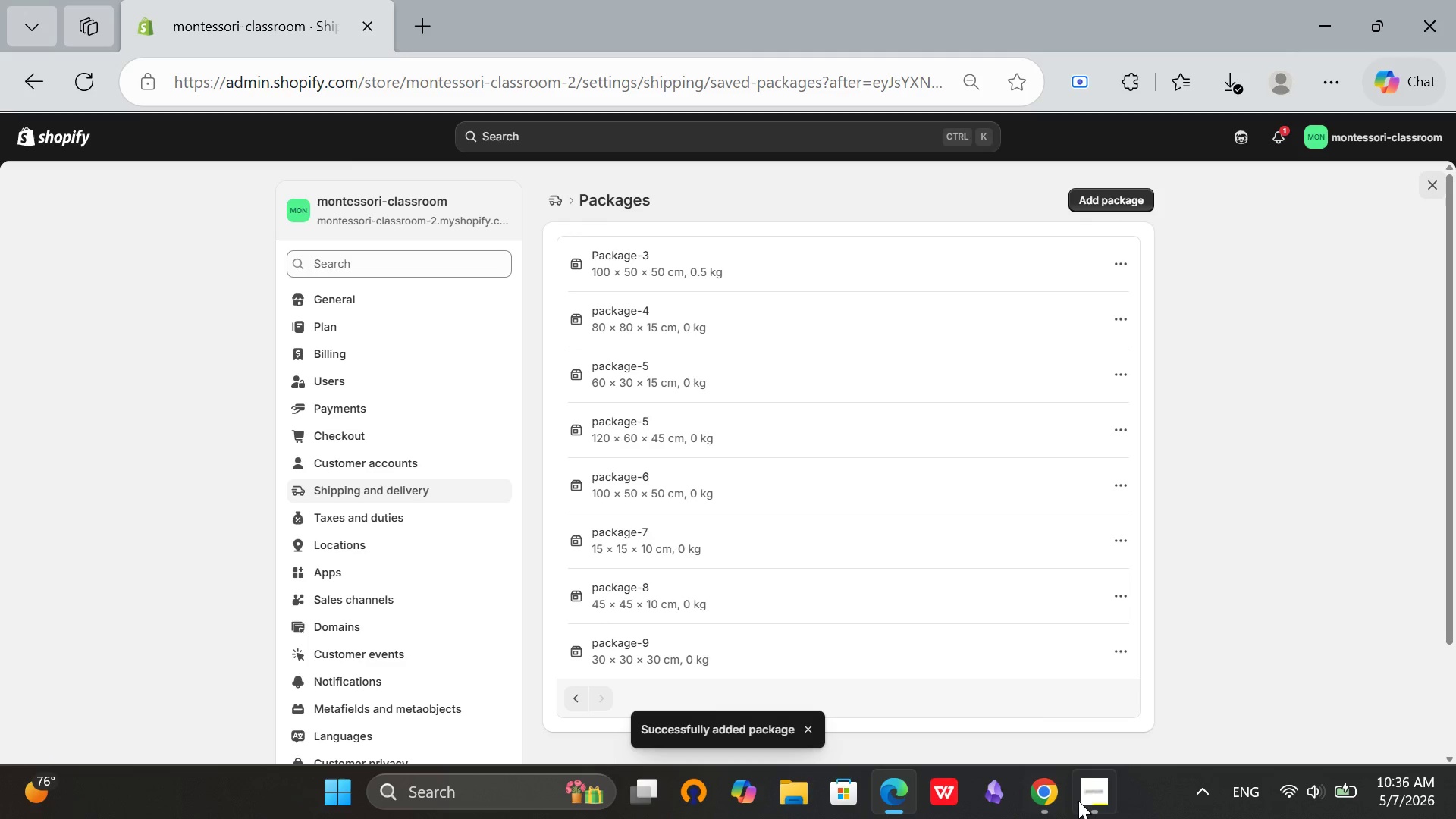 
left_click([1082, 802])